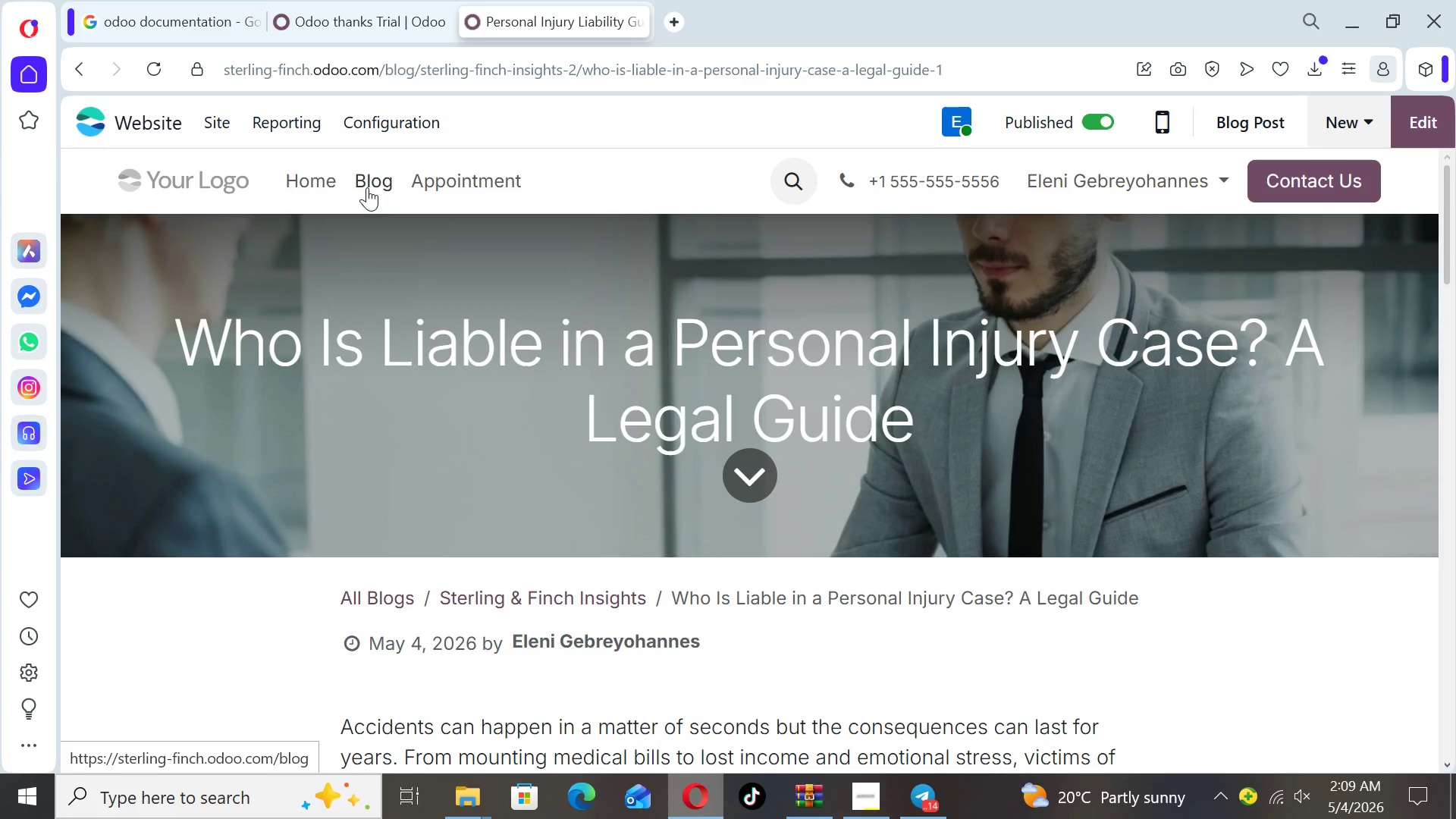 
left_click([367, 185])
 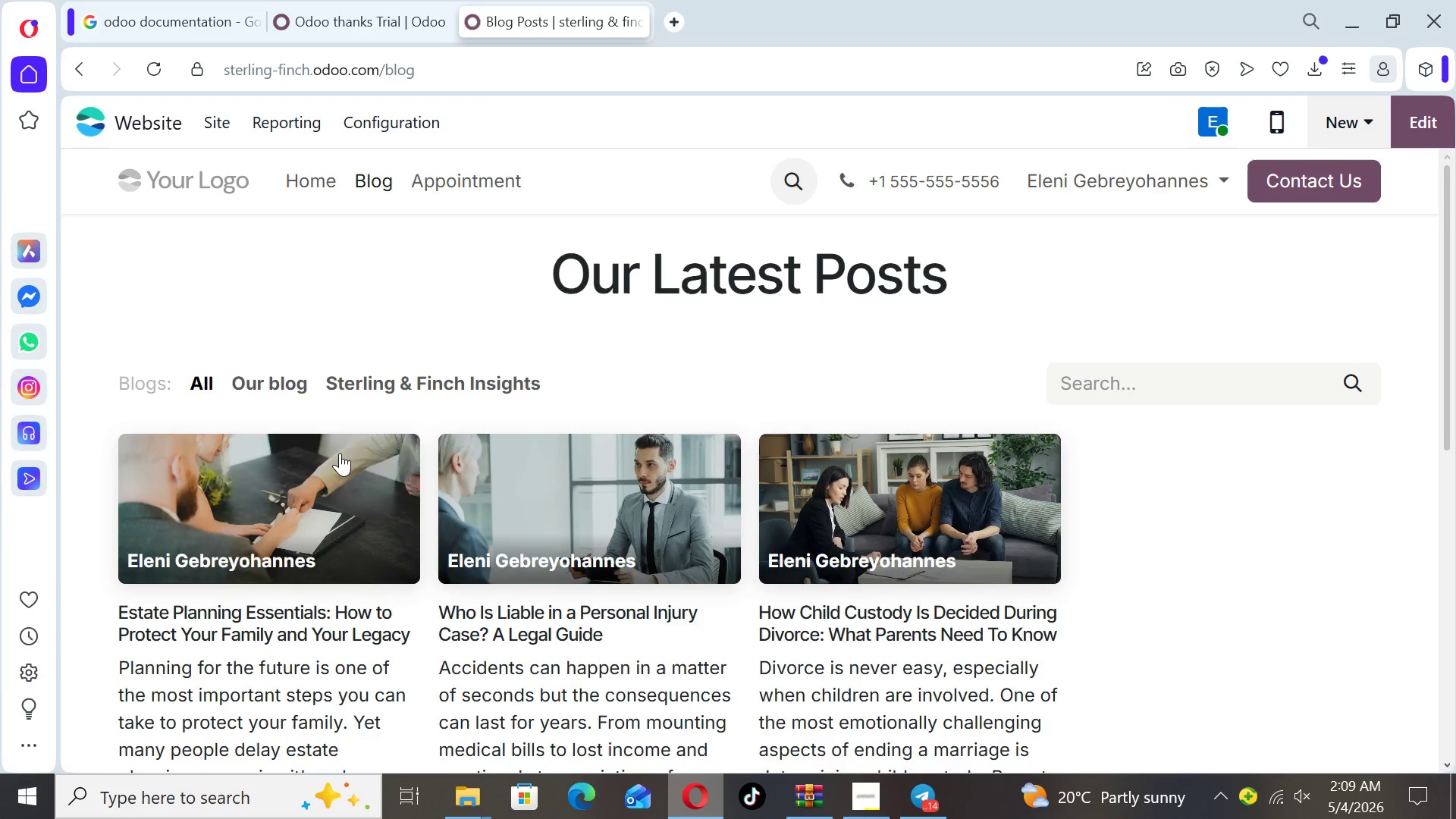 
key(F9)
 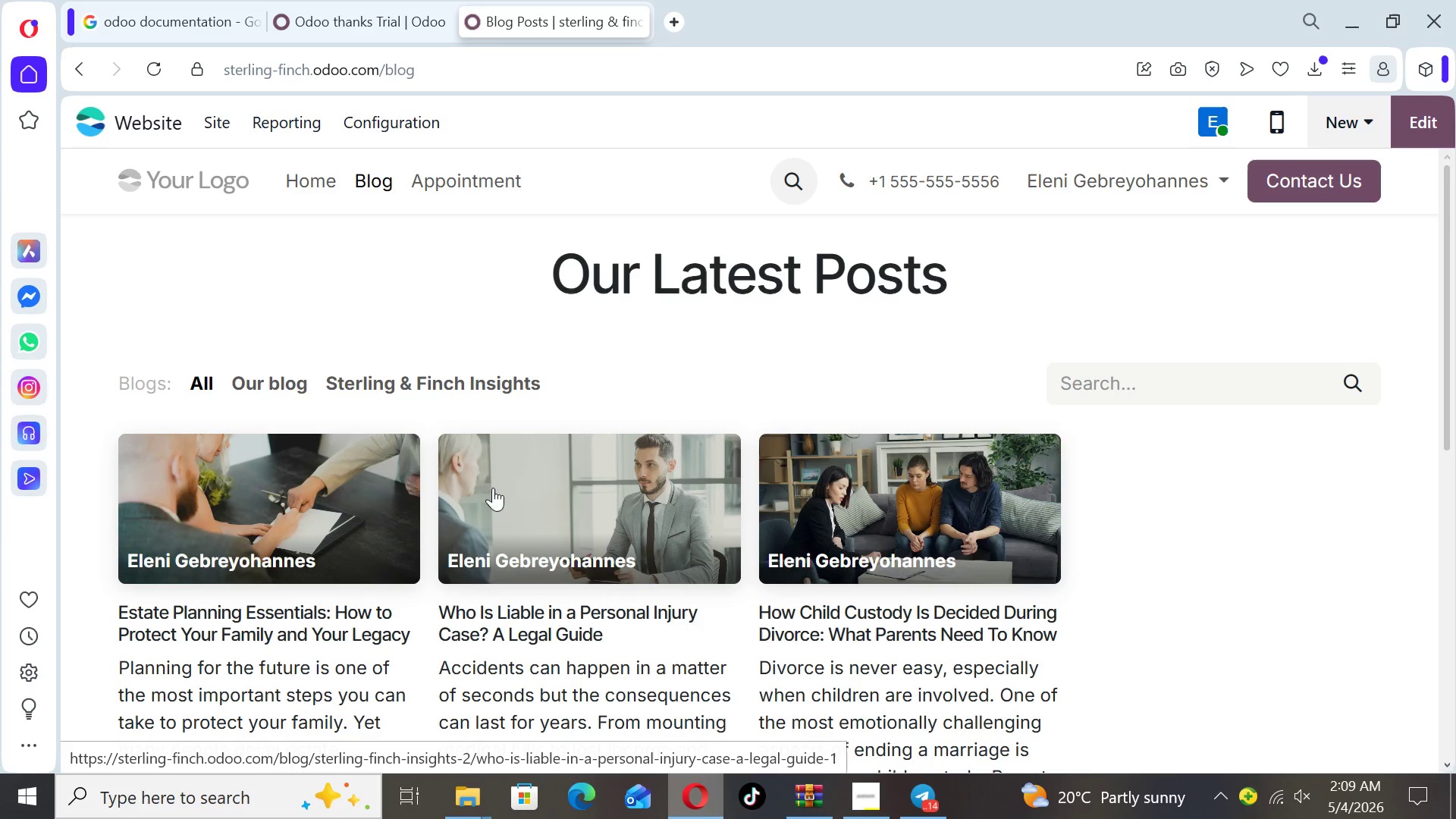 
key(F9)
 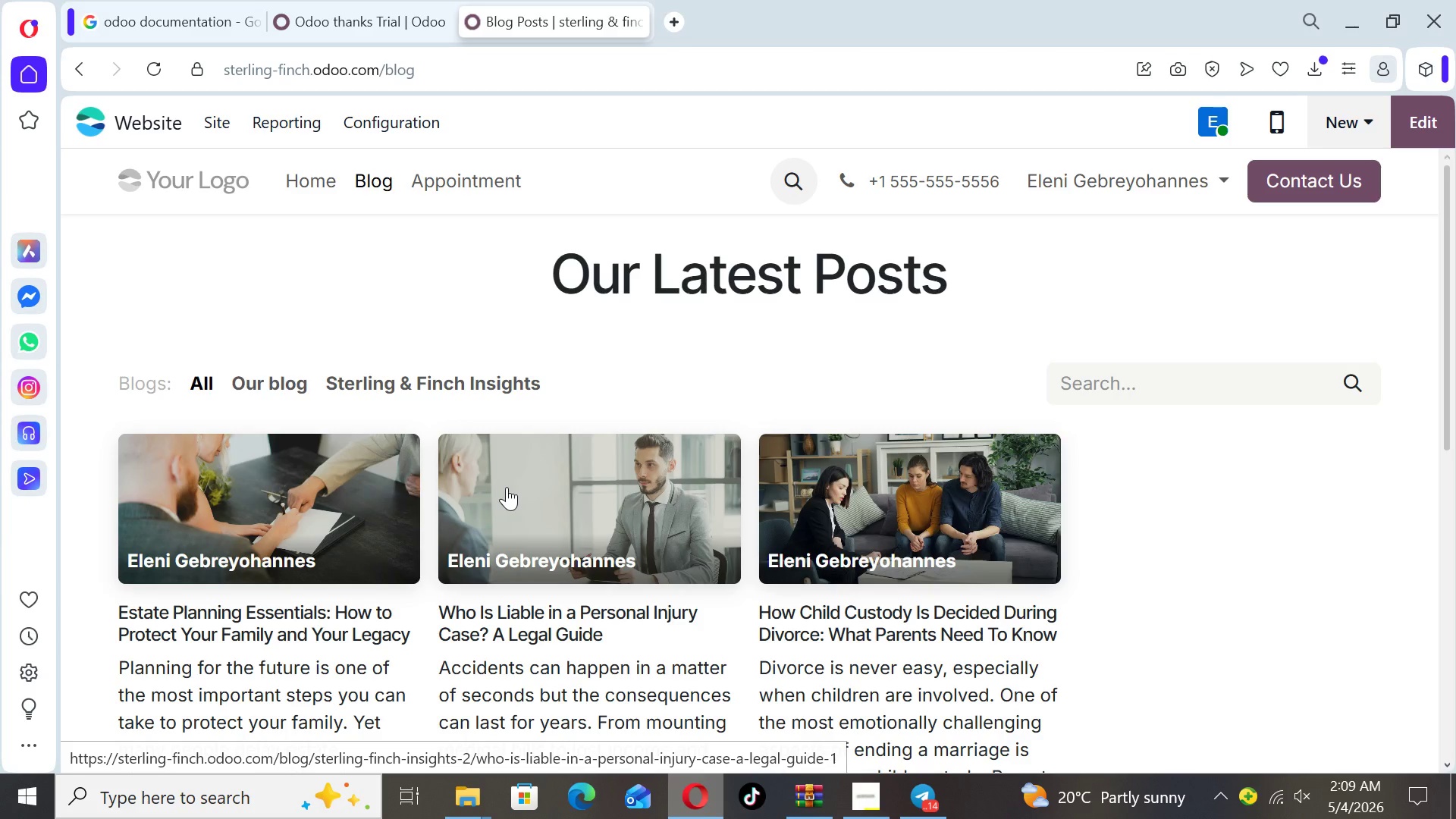 
left_click([507, 487])
 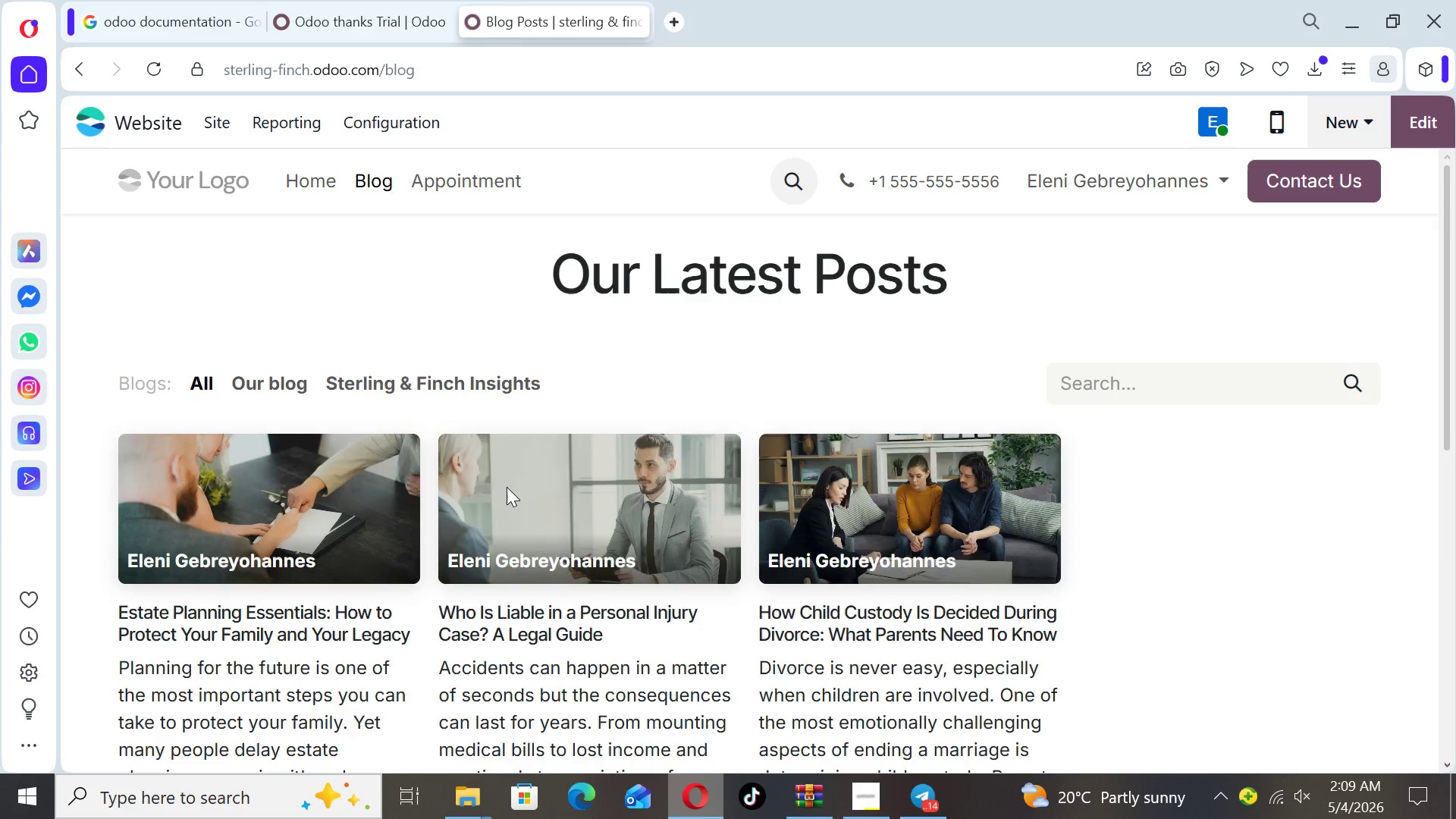 
key(F9)
 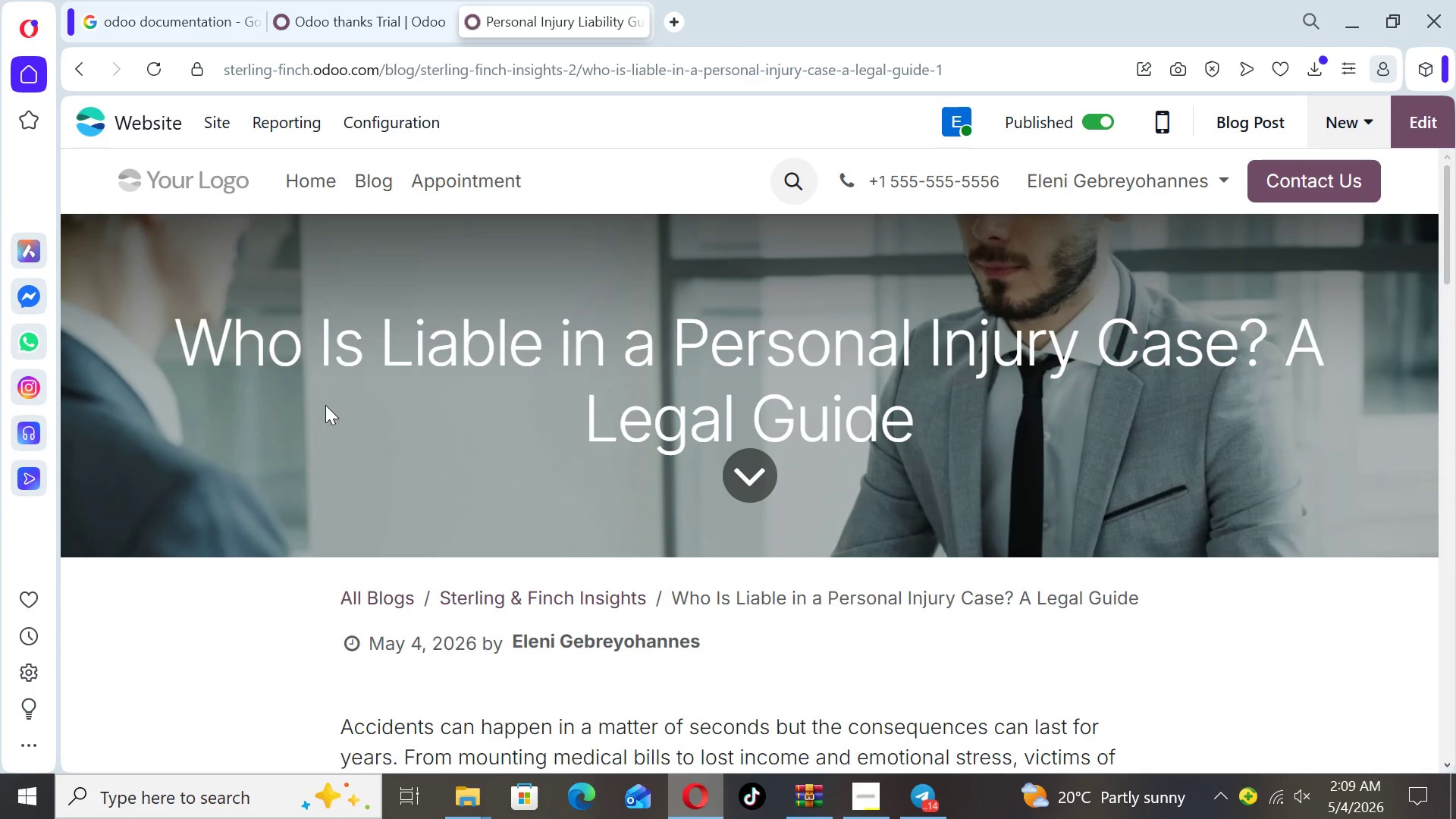 
key(F9)
 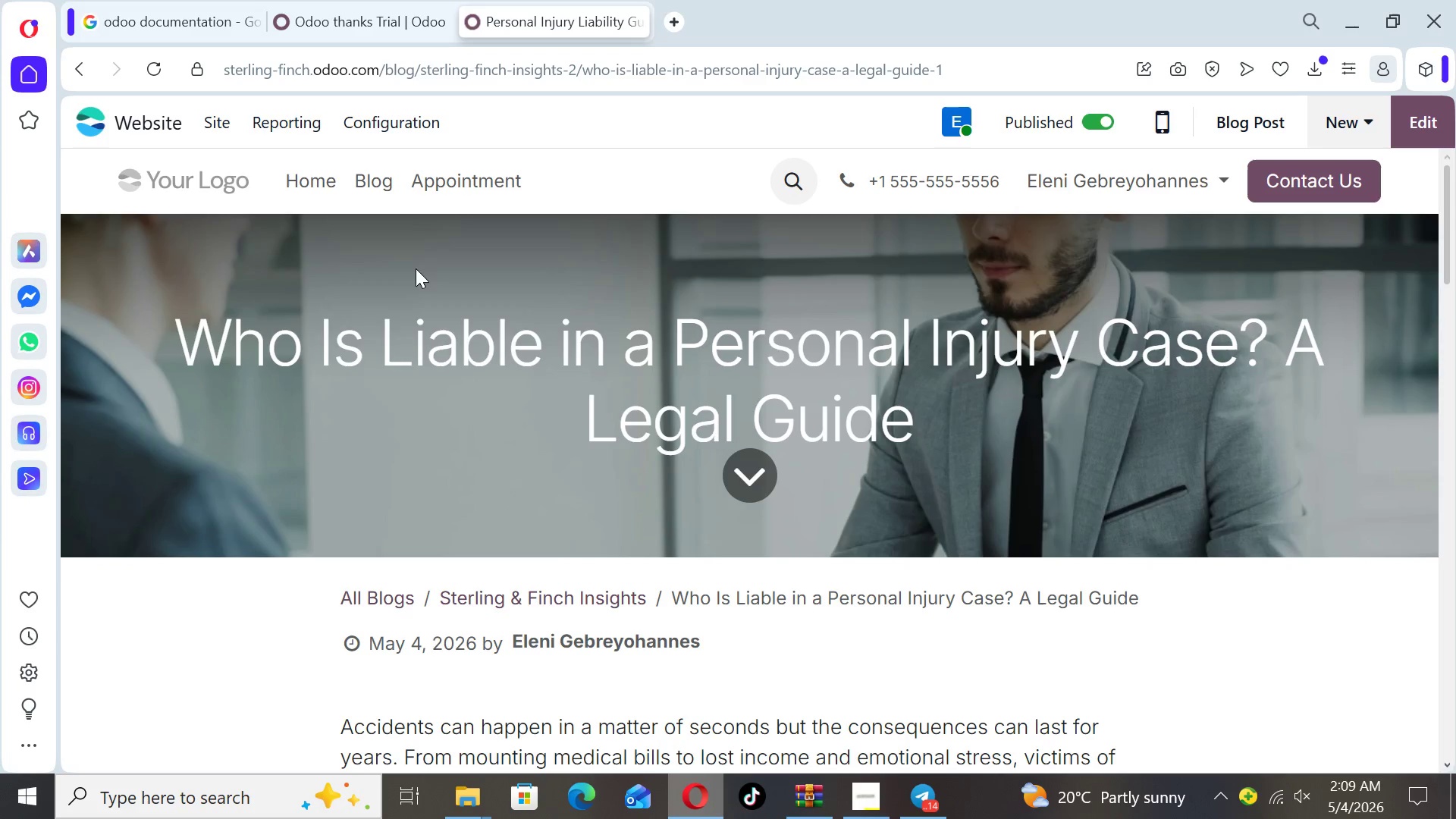 
key(F9)
 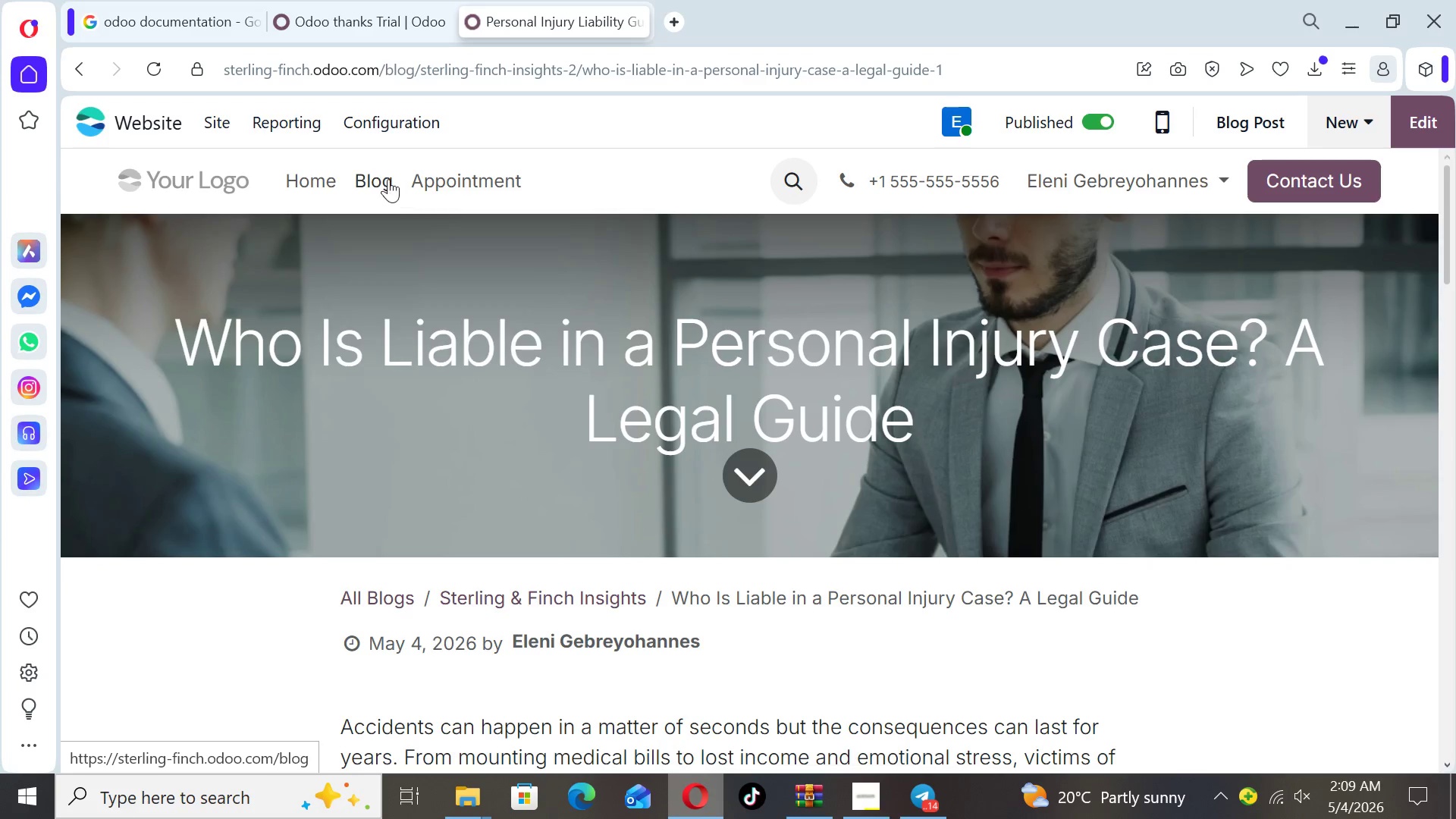 
left_click([388, 179])
 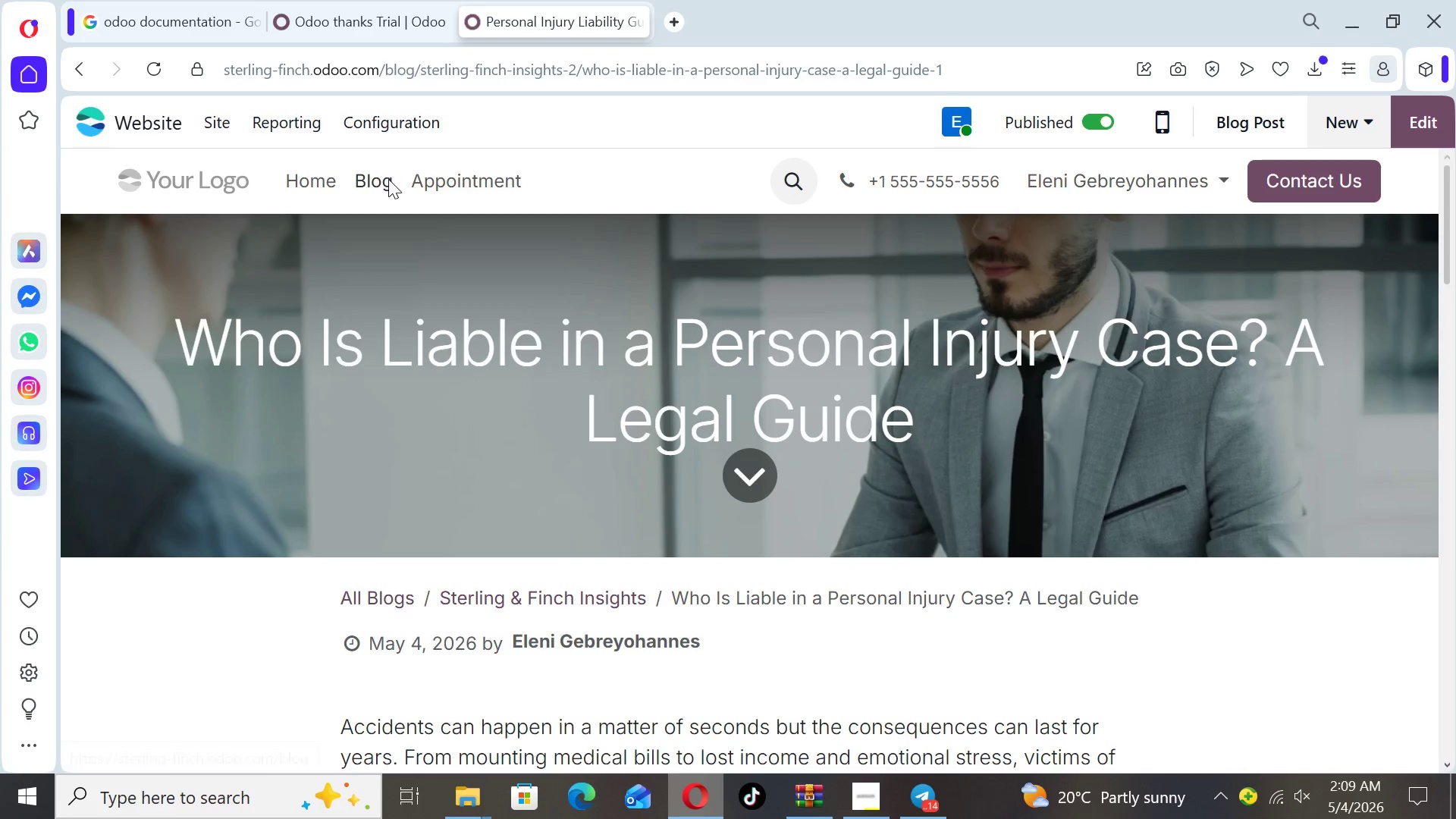 
key(F9)
 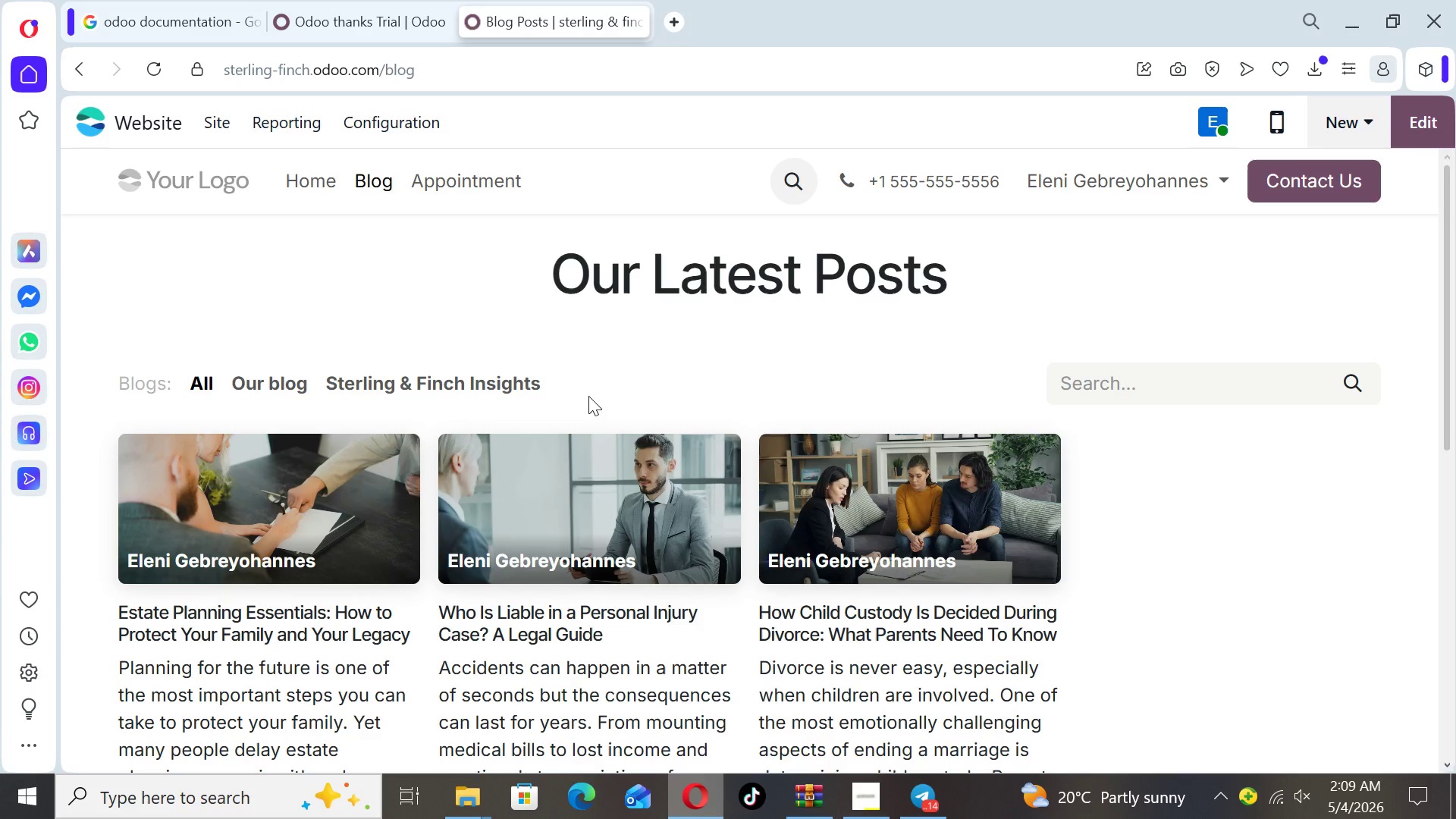 
hold_key(key=F9, duration=1.33)
 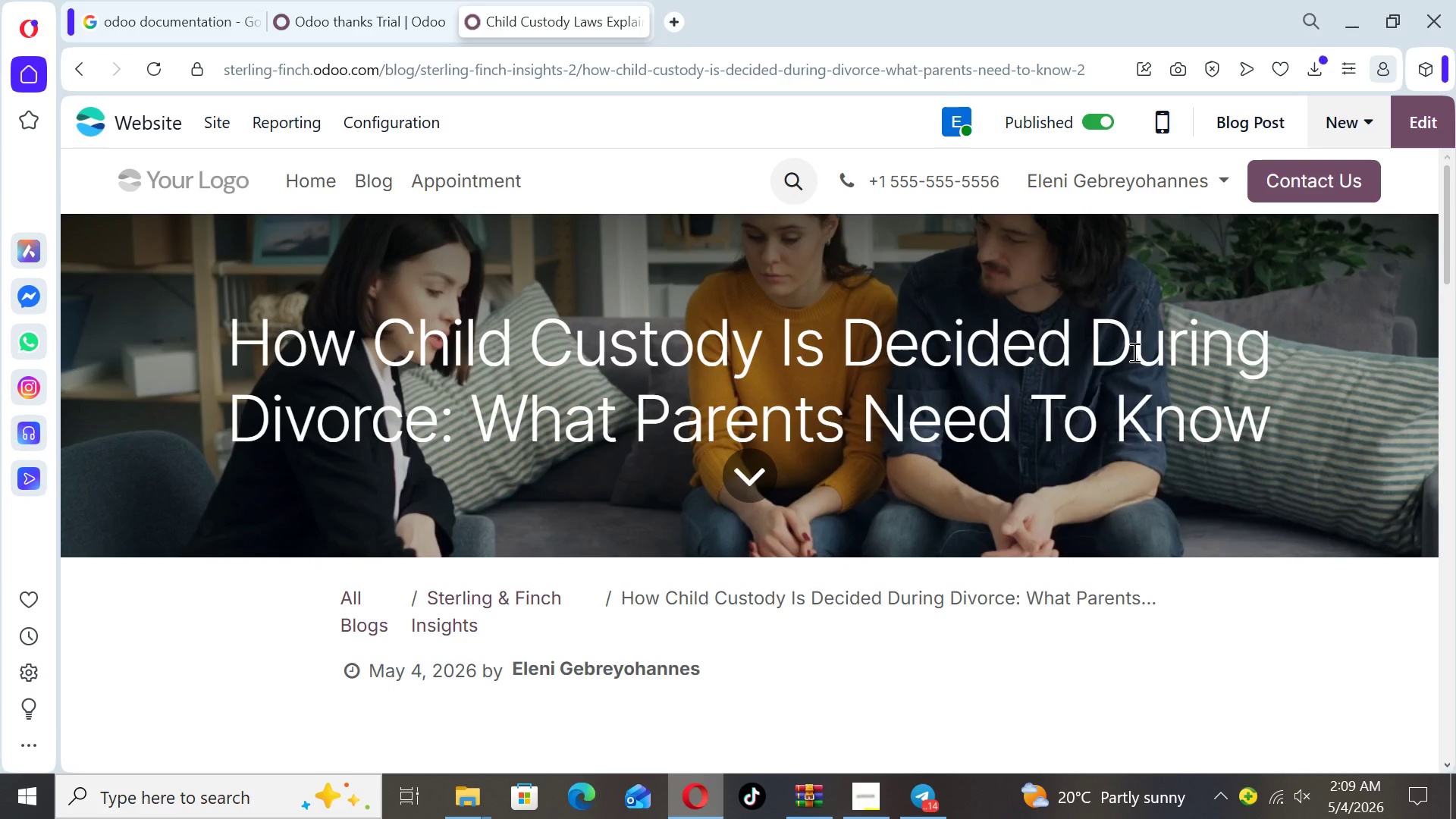 
left_click([857, 475])
 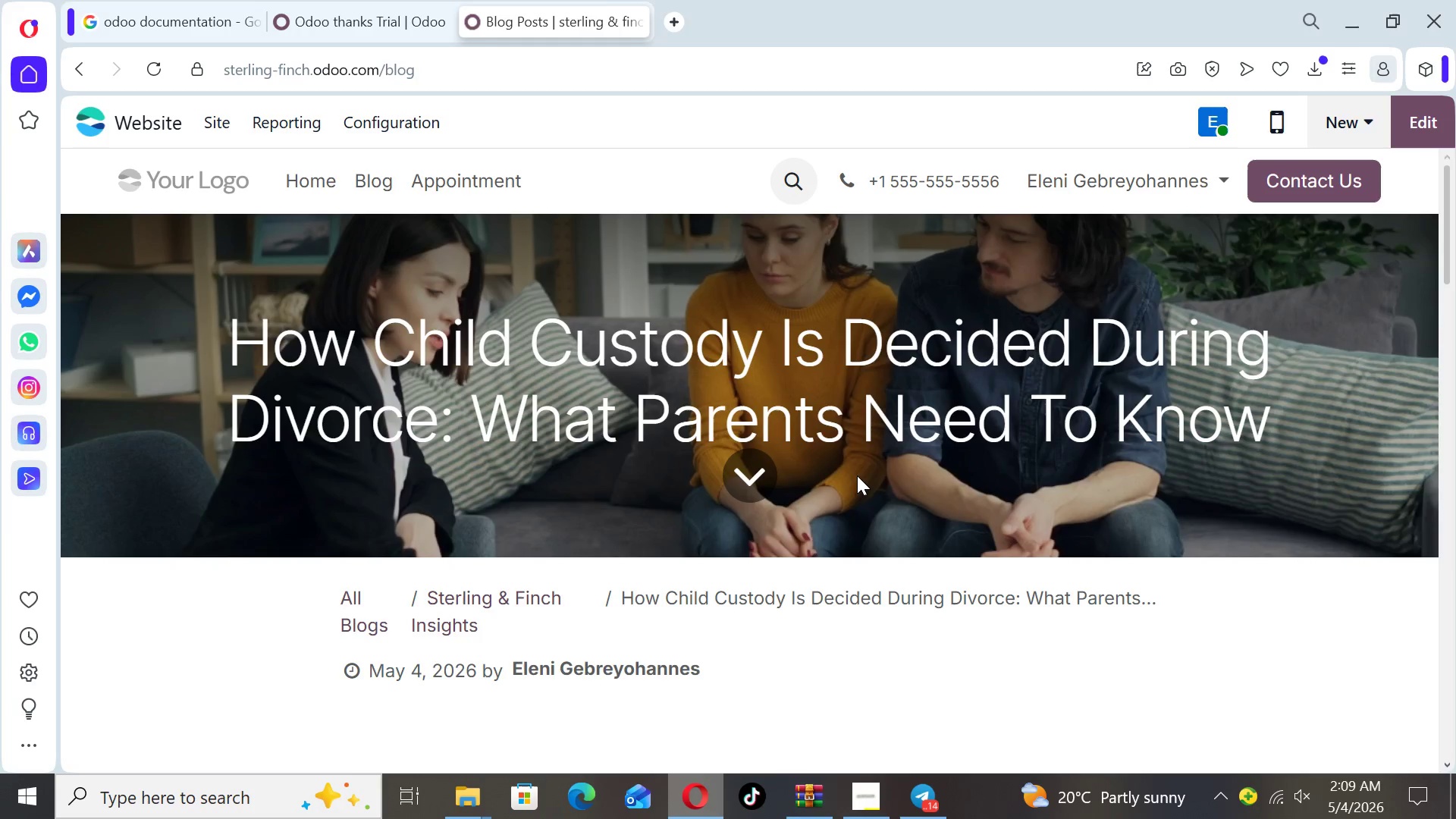 
key(F9)
 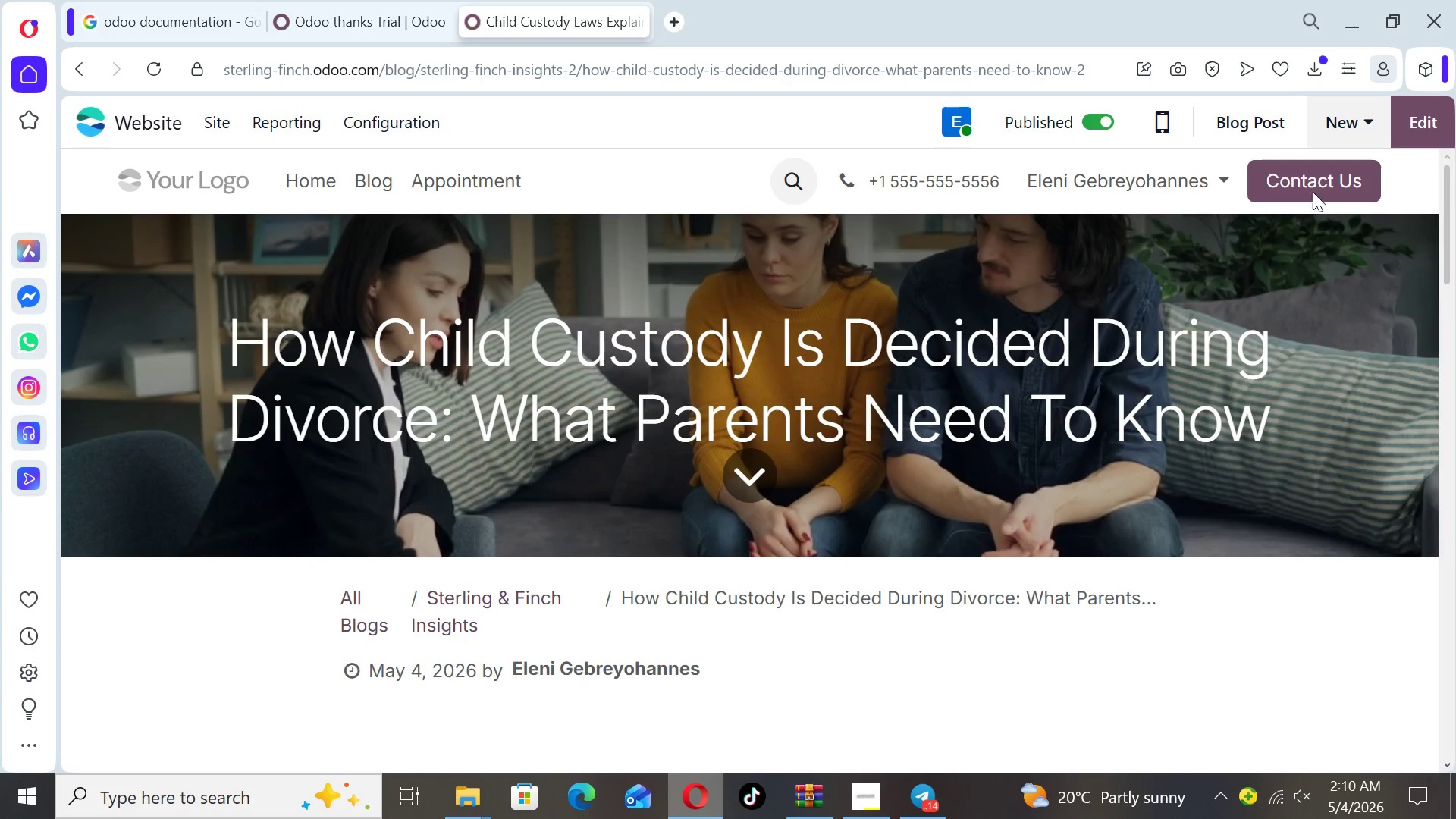 
key(F9)
 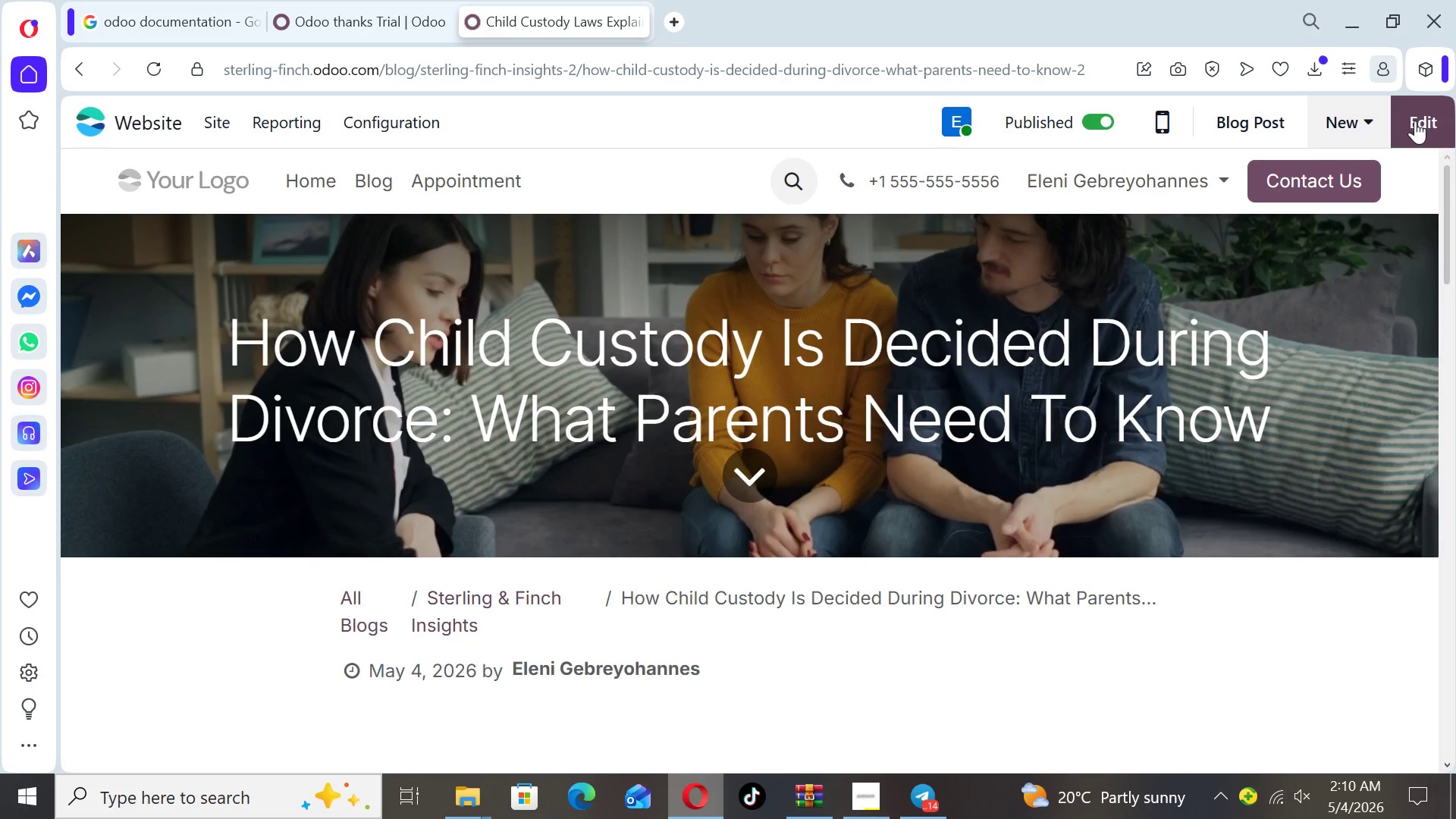 
left_click([1417, 121])
 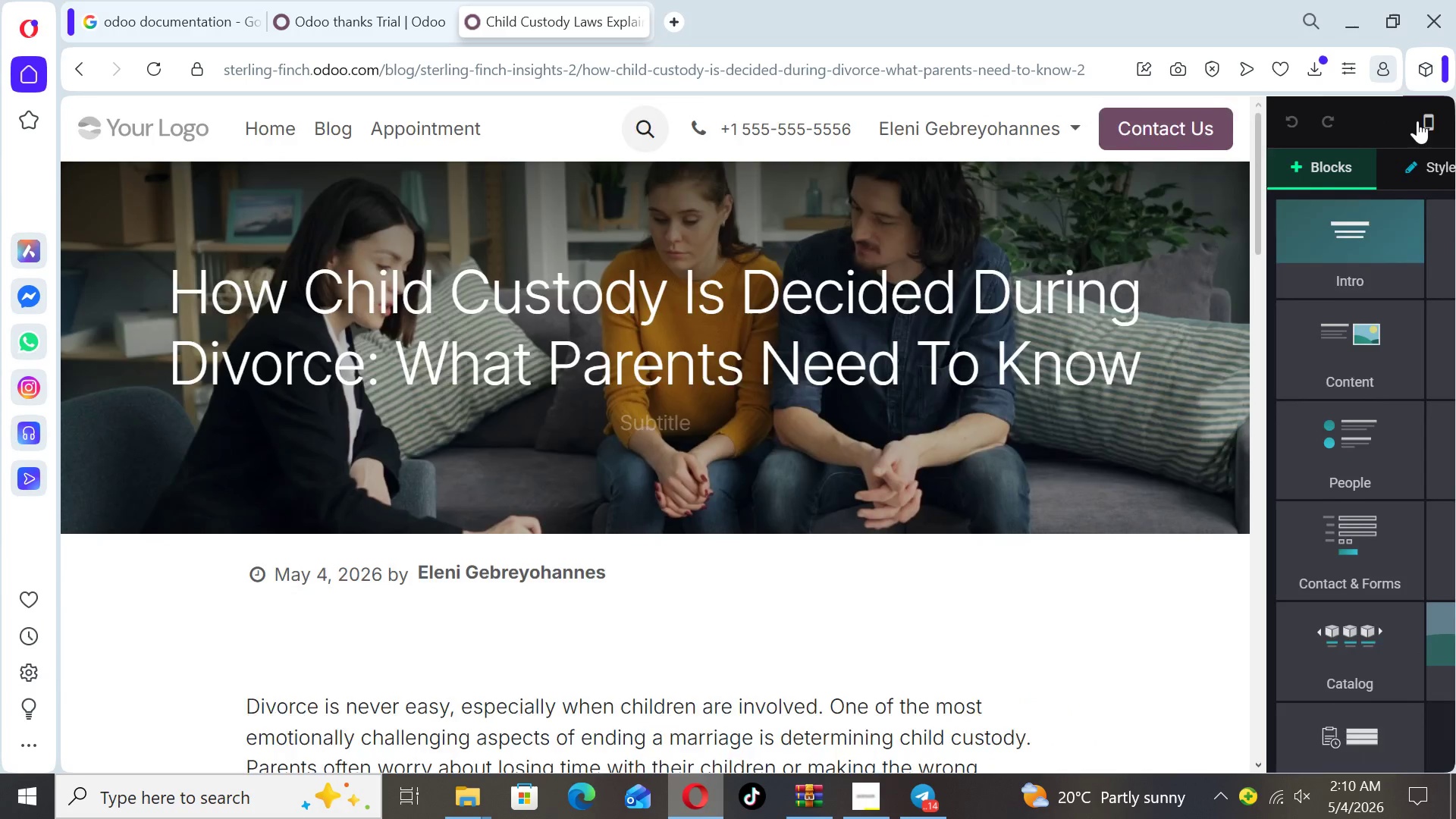 
key(F9)
 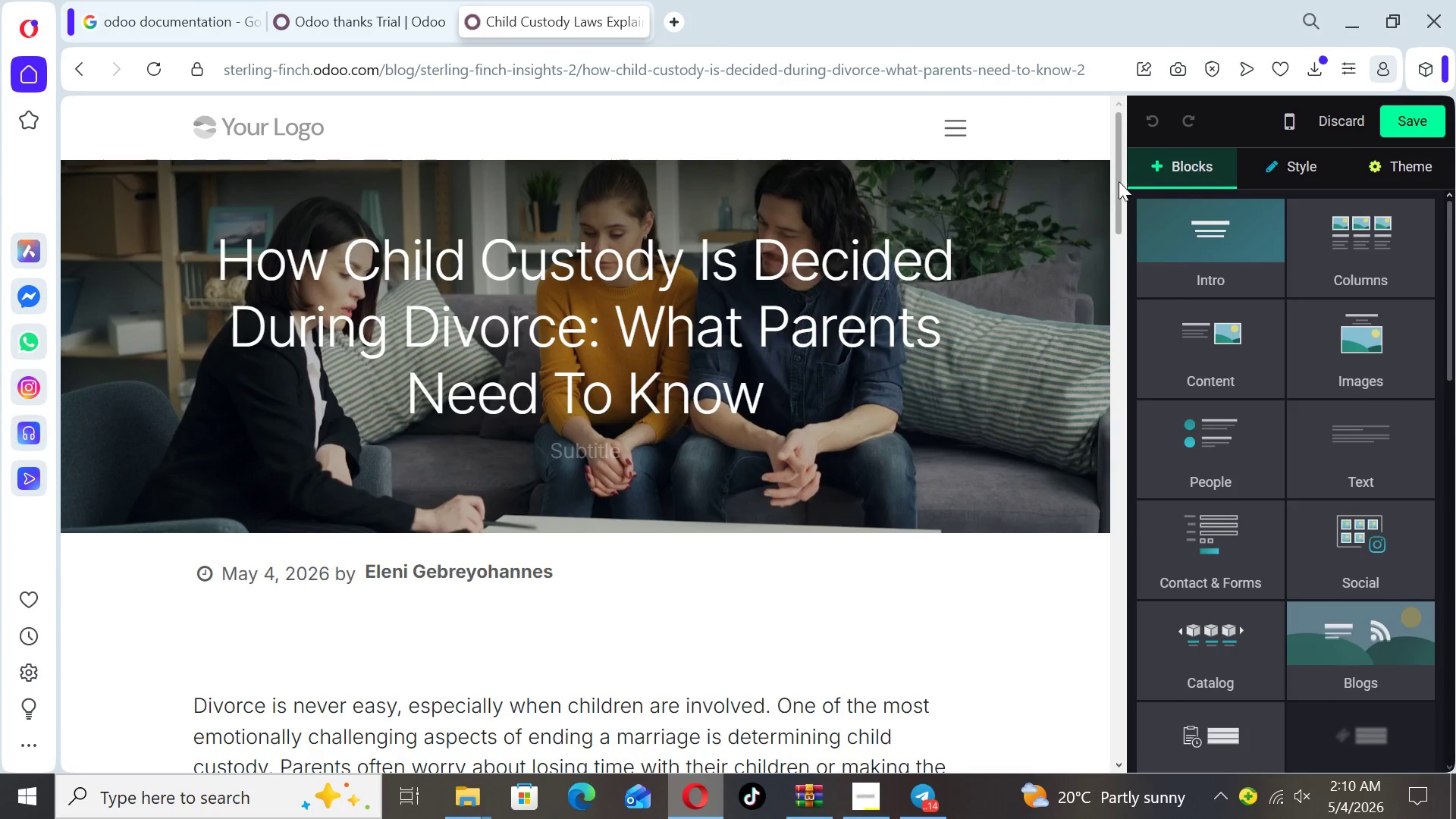 
left_click_drag(start_coordinate=[1124, 186], to_coordinate=[1100, 420])
 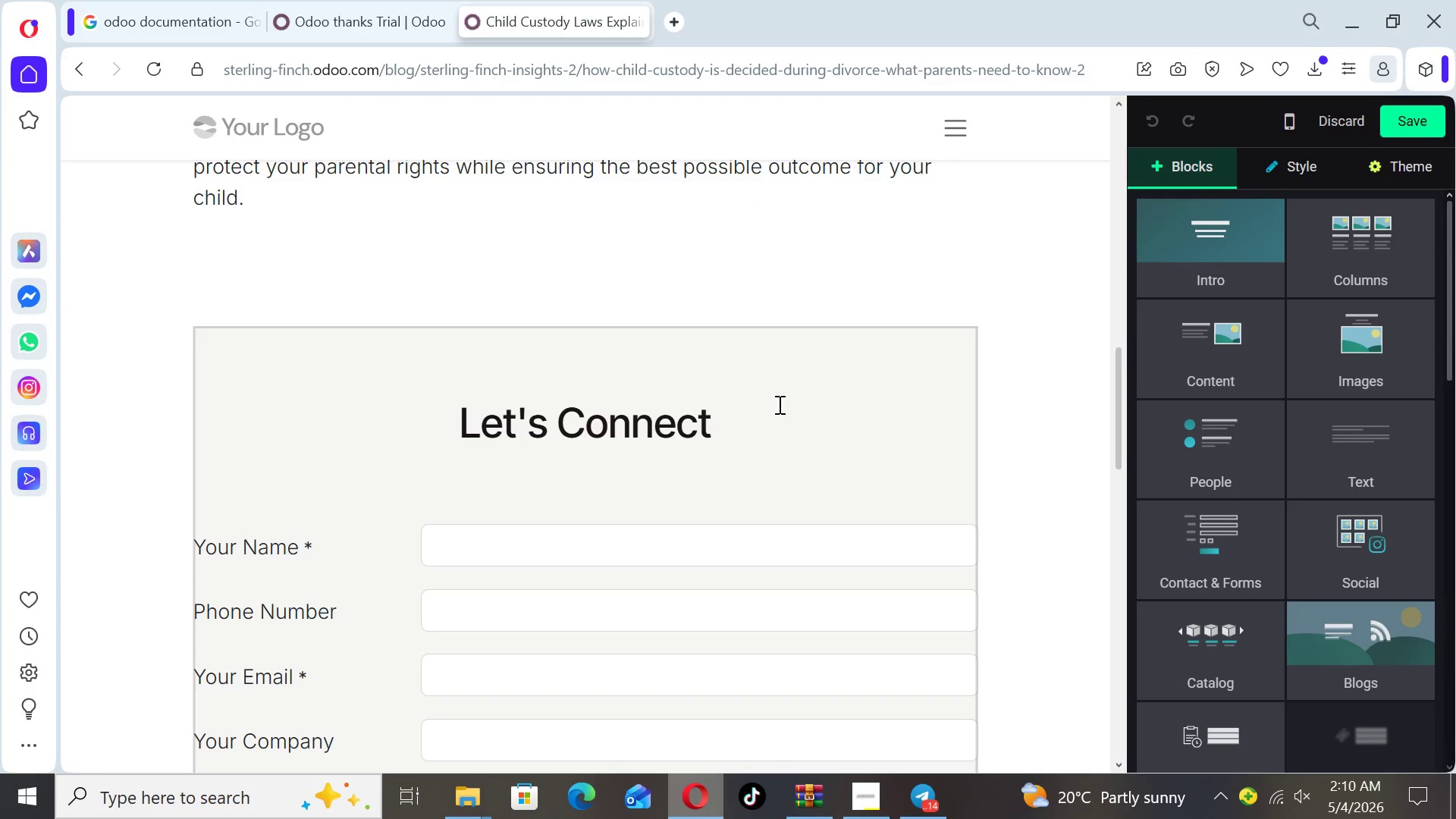 
hold_key(key=F9, duration=1.5)
 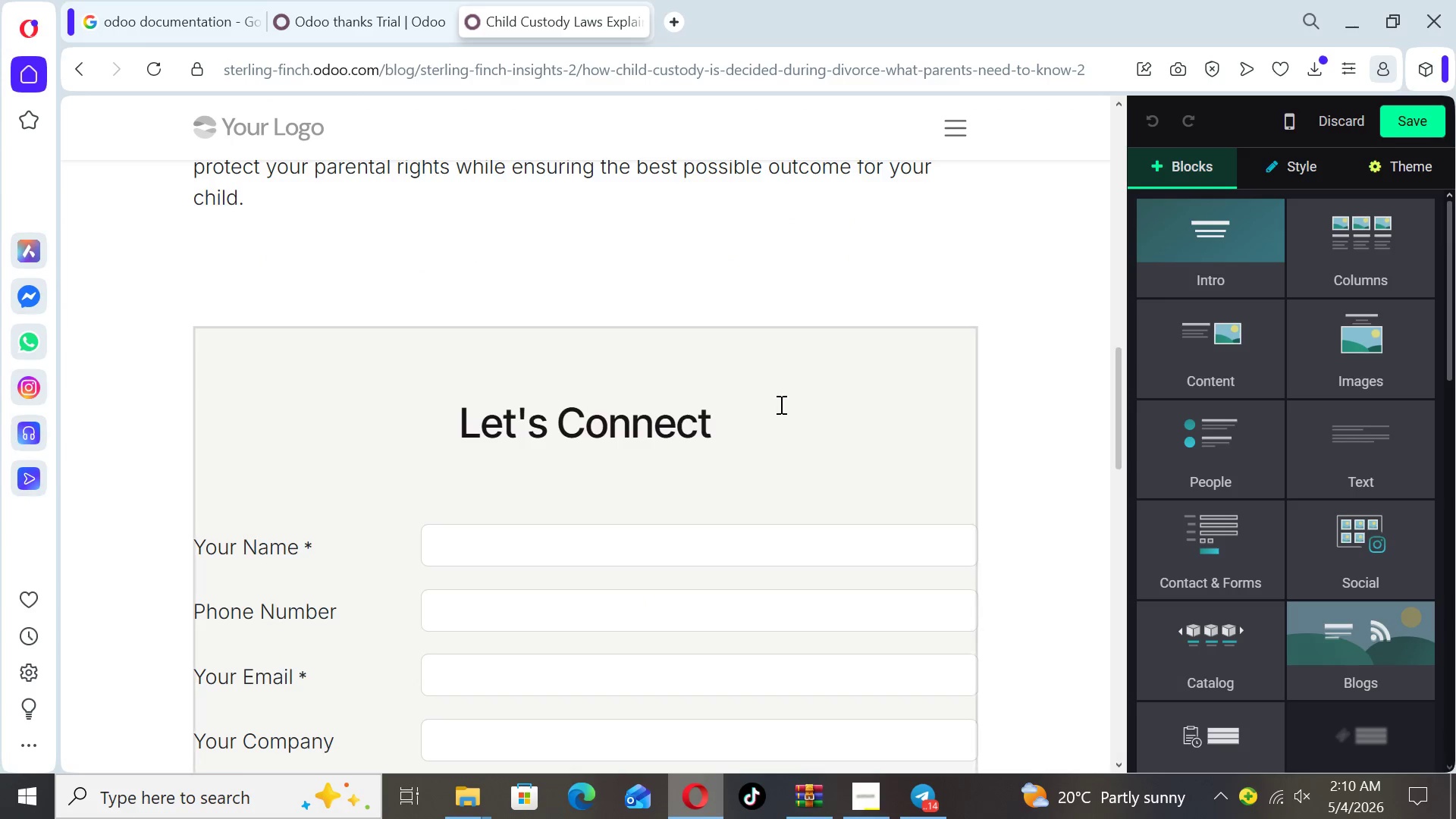 
hold_key(key=F9, duration=2.36)
 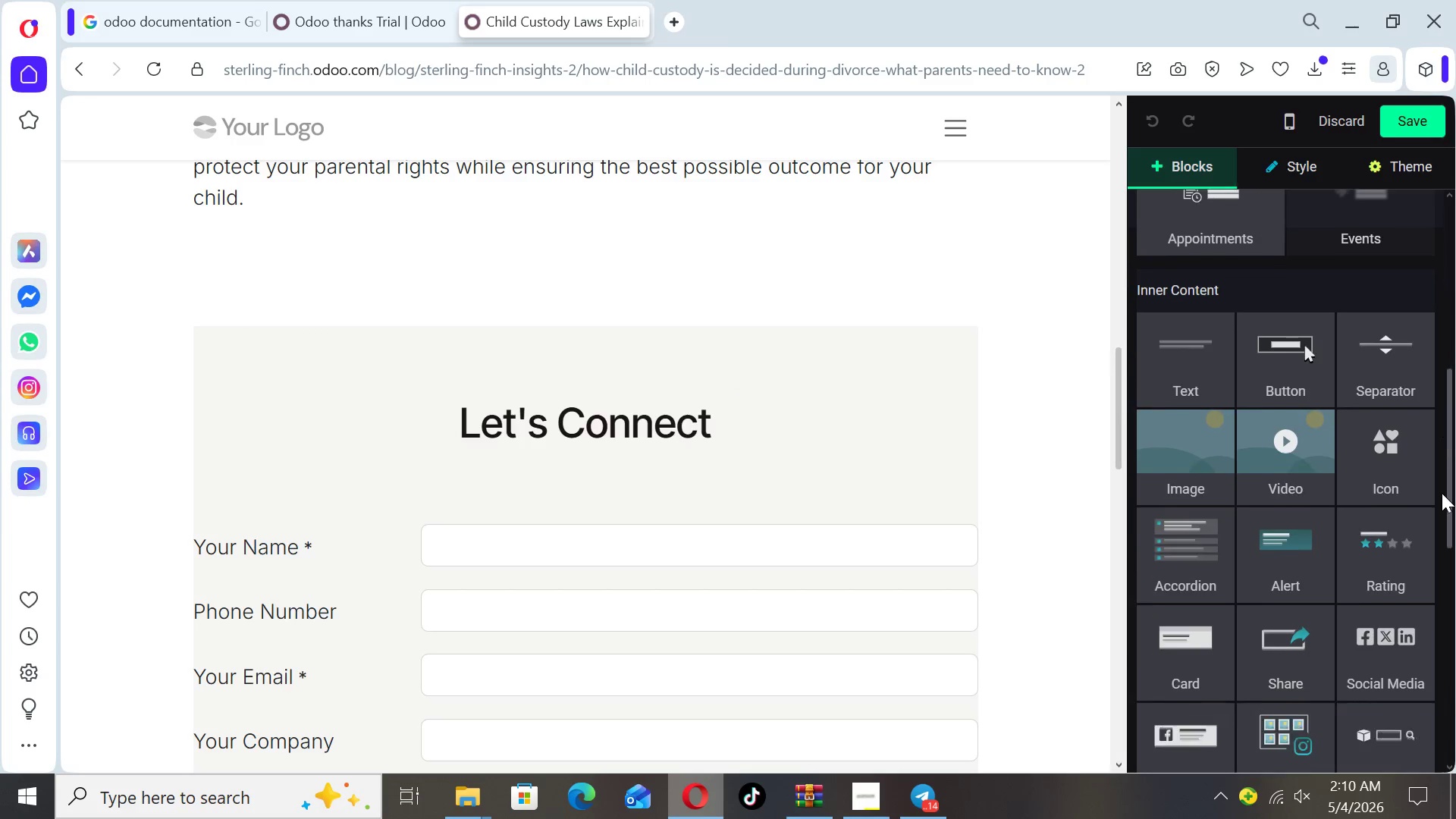 
left_click_drag(start_coordinate=[1451, 322], to_coordinate=[1442, 493])
 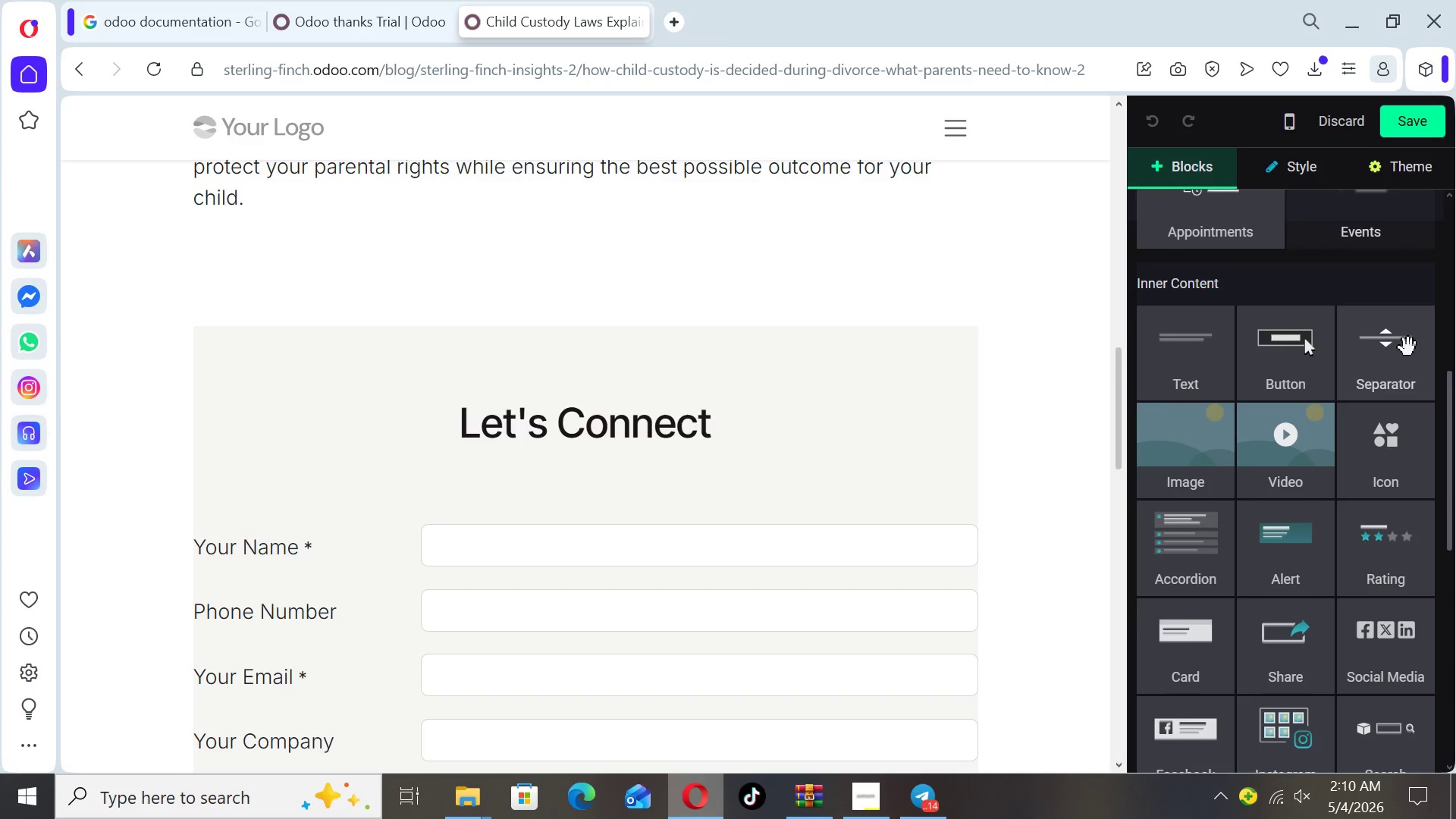 
hold_key(key=F9, duration=0.78)
 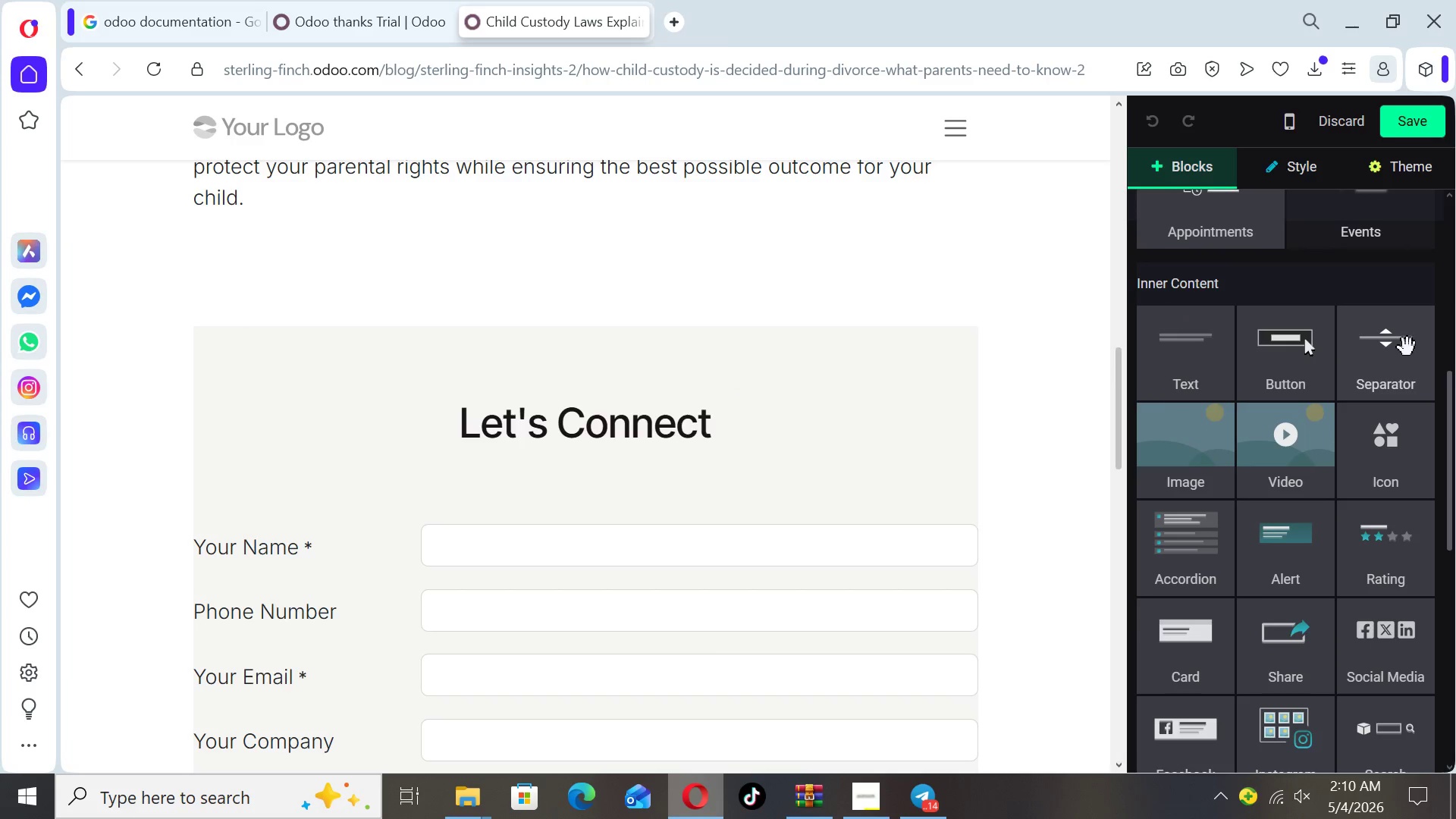 
hold_key(key=F9, duration=0.48)
 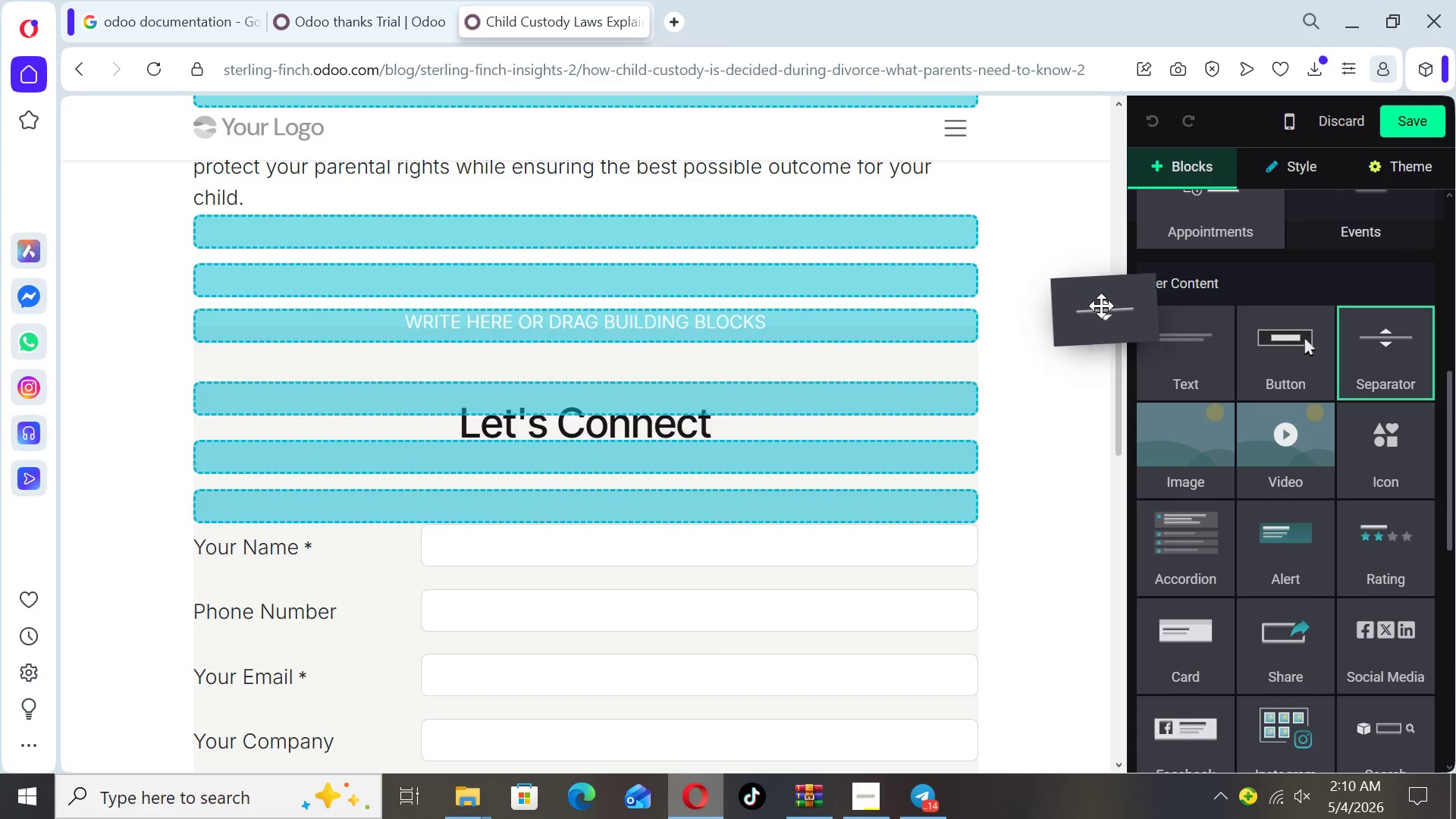 
left_click_drag(start_coordinate=[1404, 362], to_coordinate=[943, 310])
 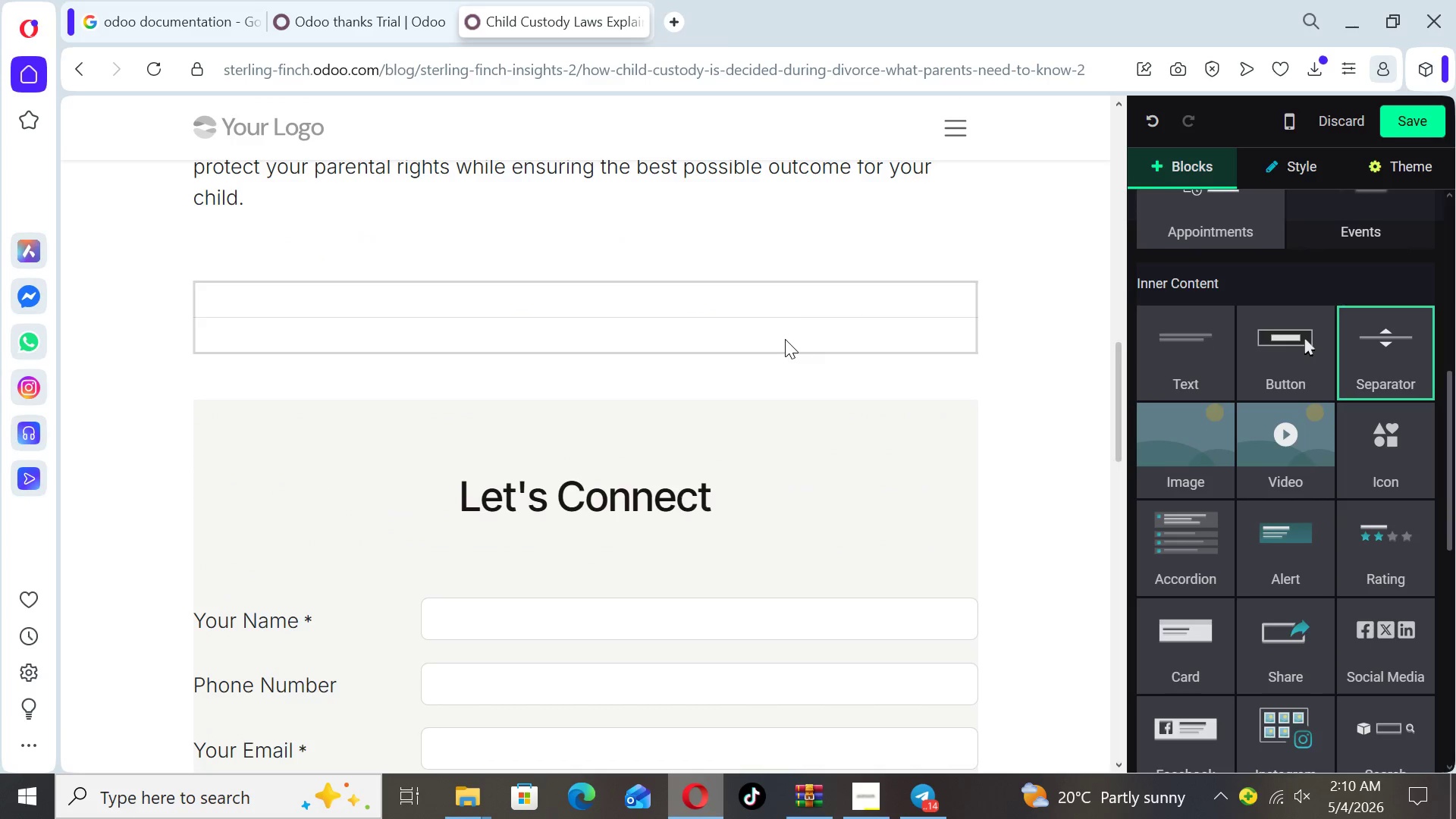 
left_click([785, 339])
 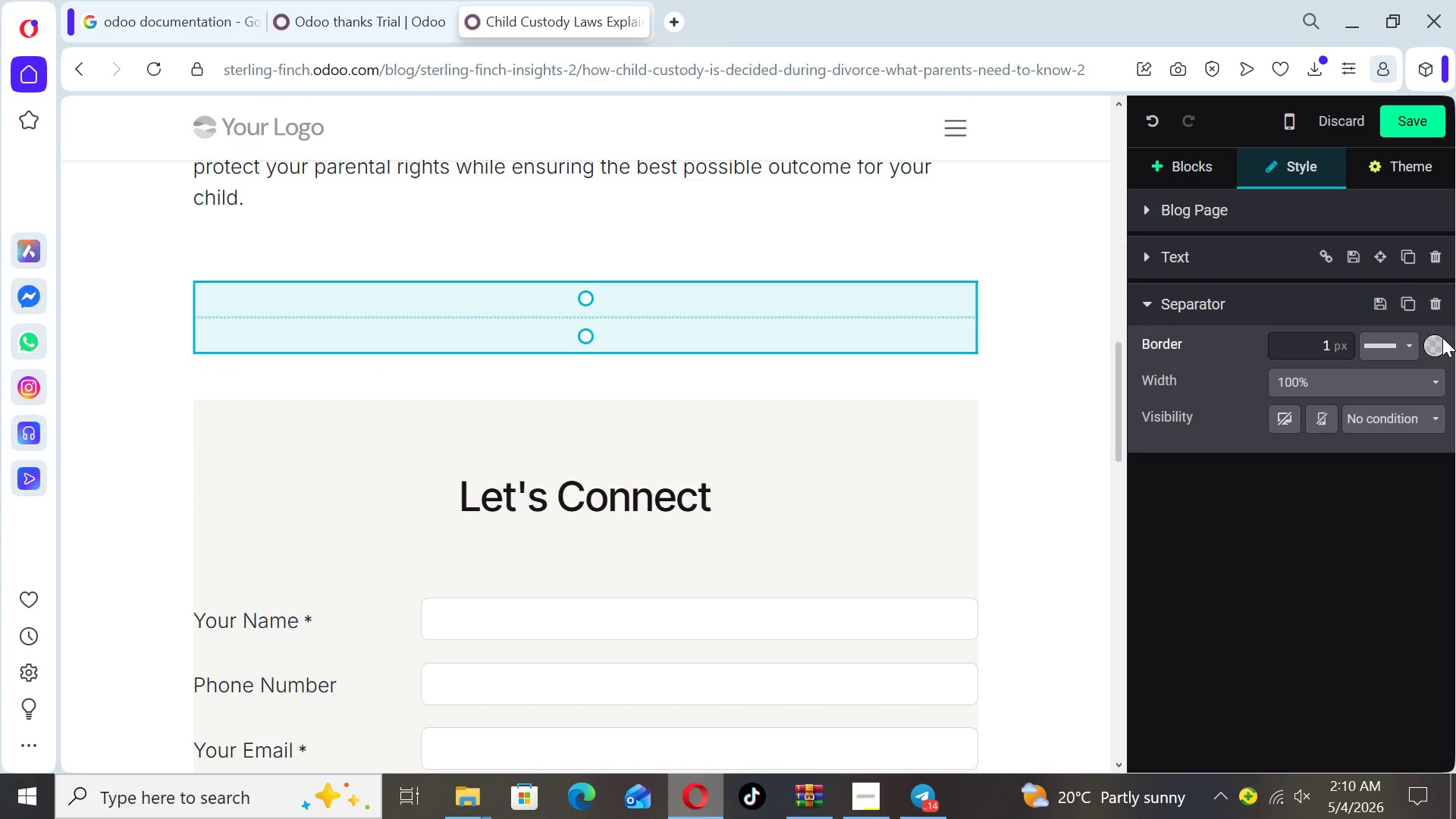 
left_click([1440, 340])
 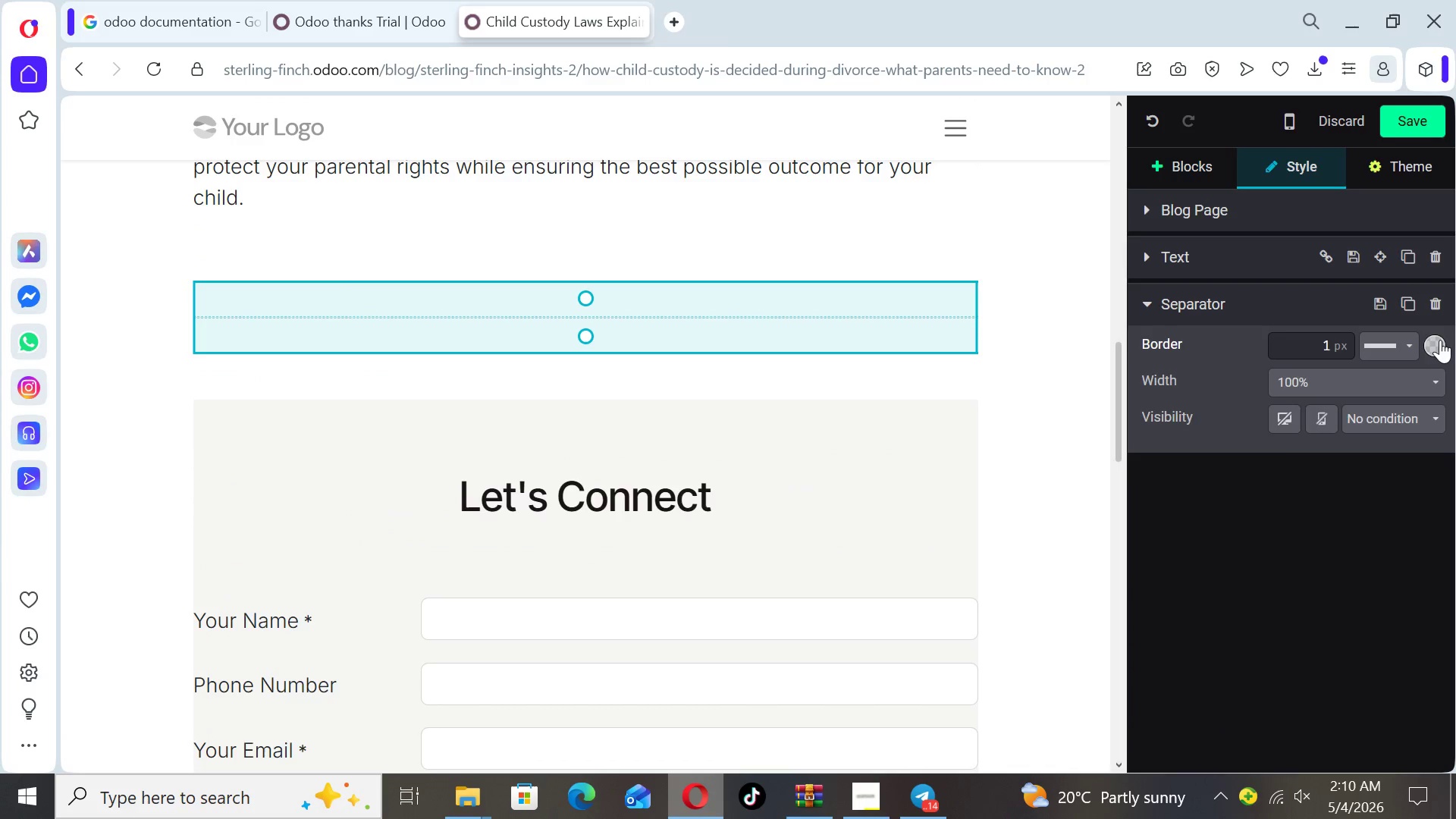 
hold_key(key=F9, duration=1.08)
 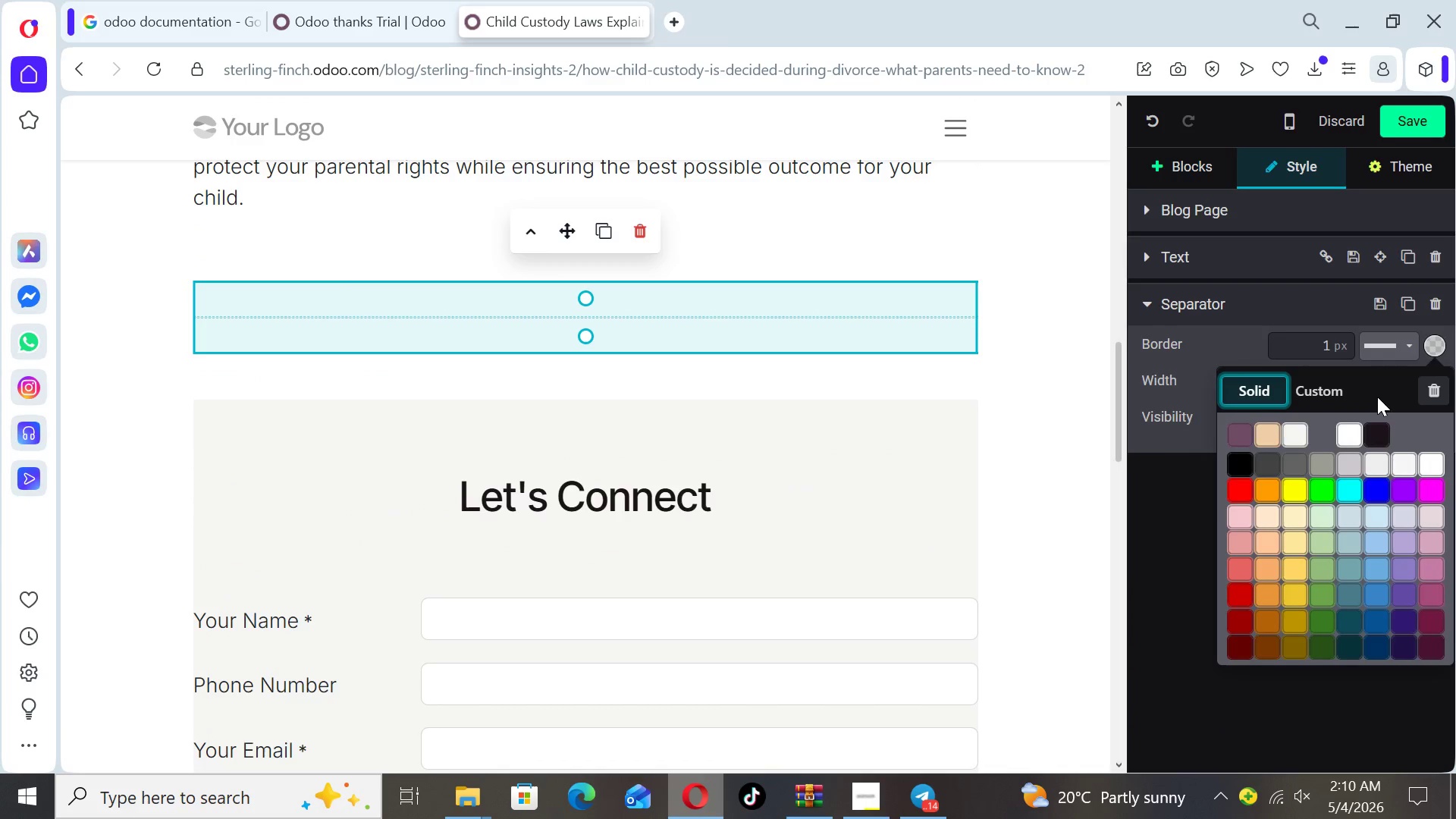 
hold_key(key=F9, duration=1.16)
 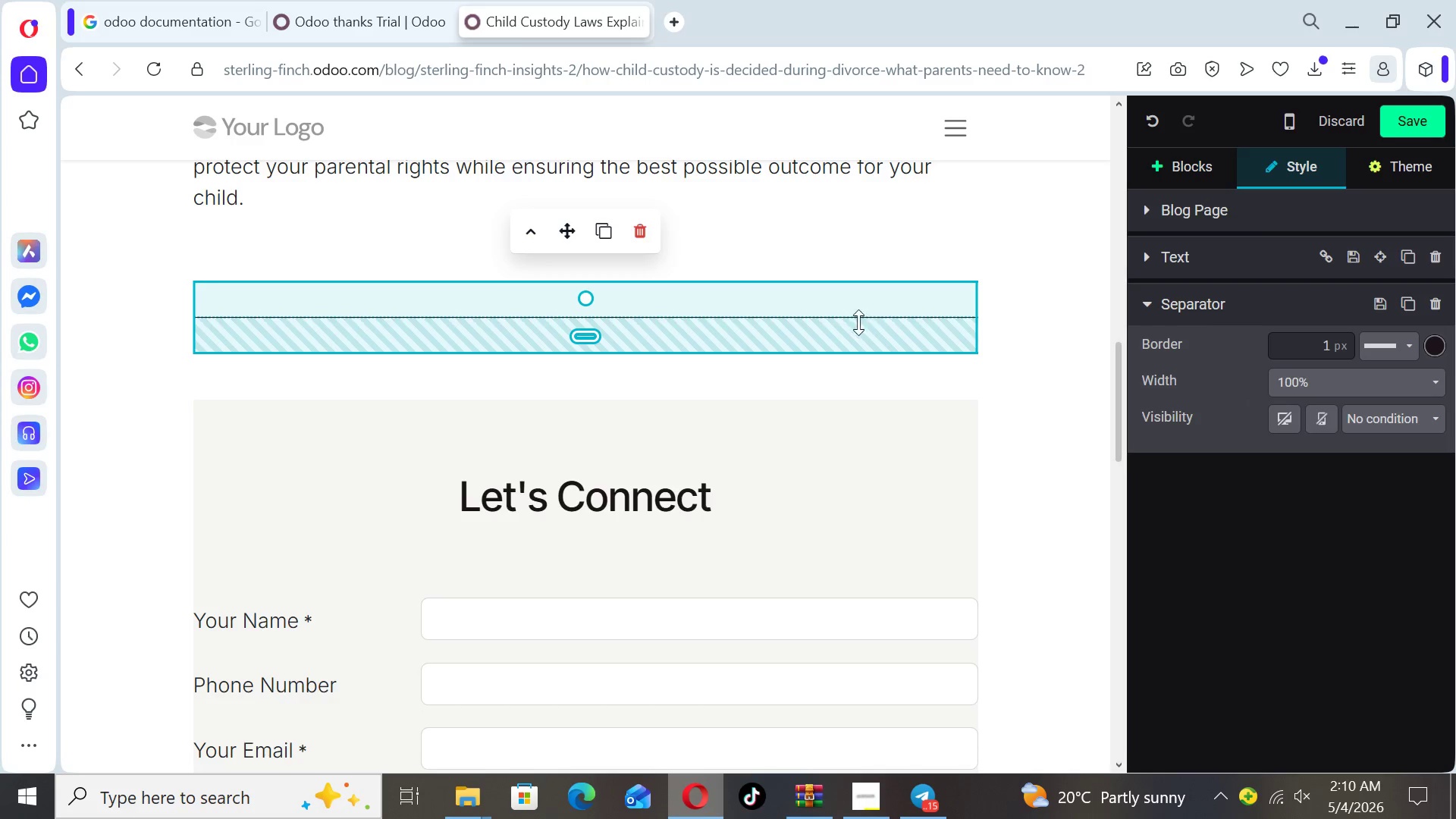 
left_click([1376, 423])
 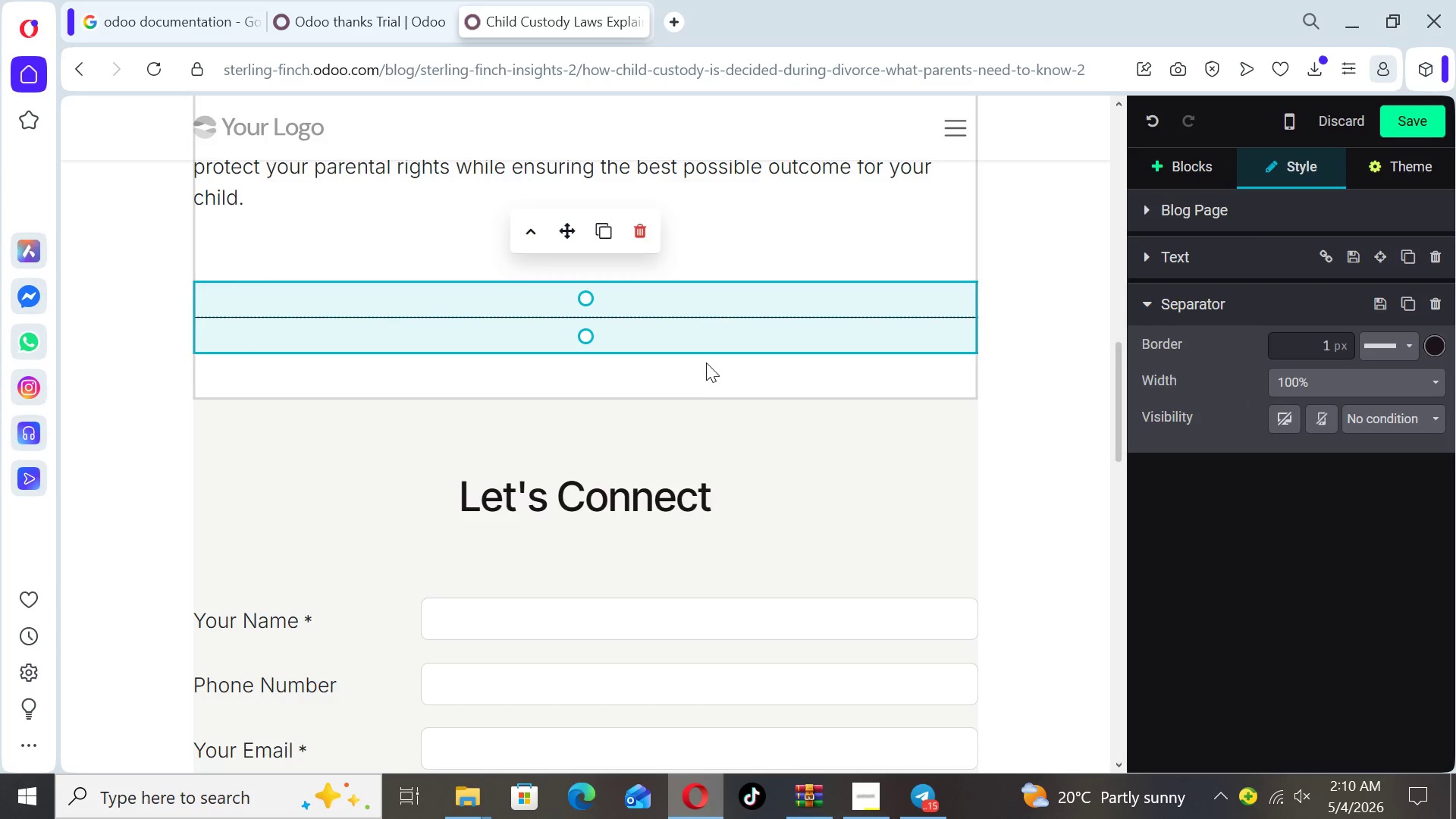 
left_click_drag(start_coordinate=[693, 343], to_coordinate=[692, 318])
 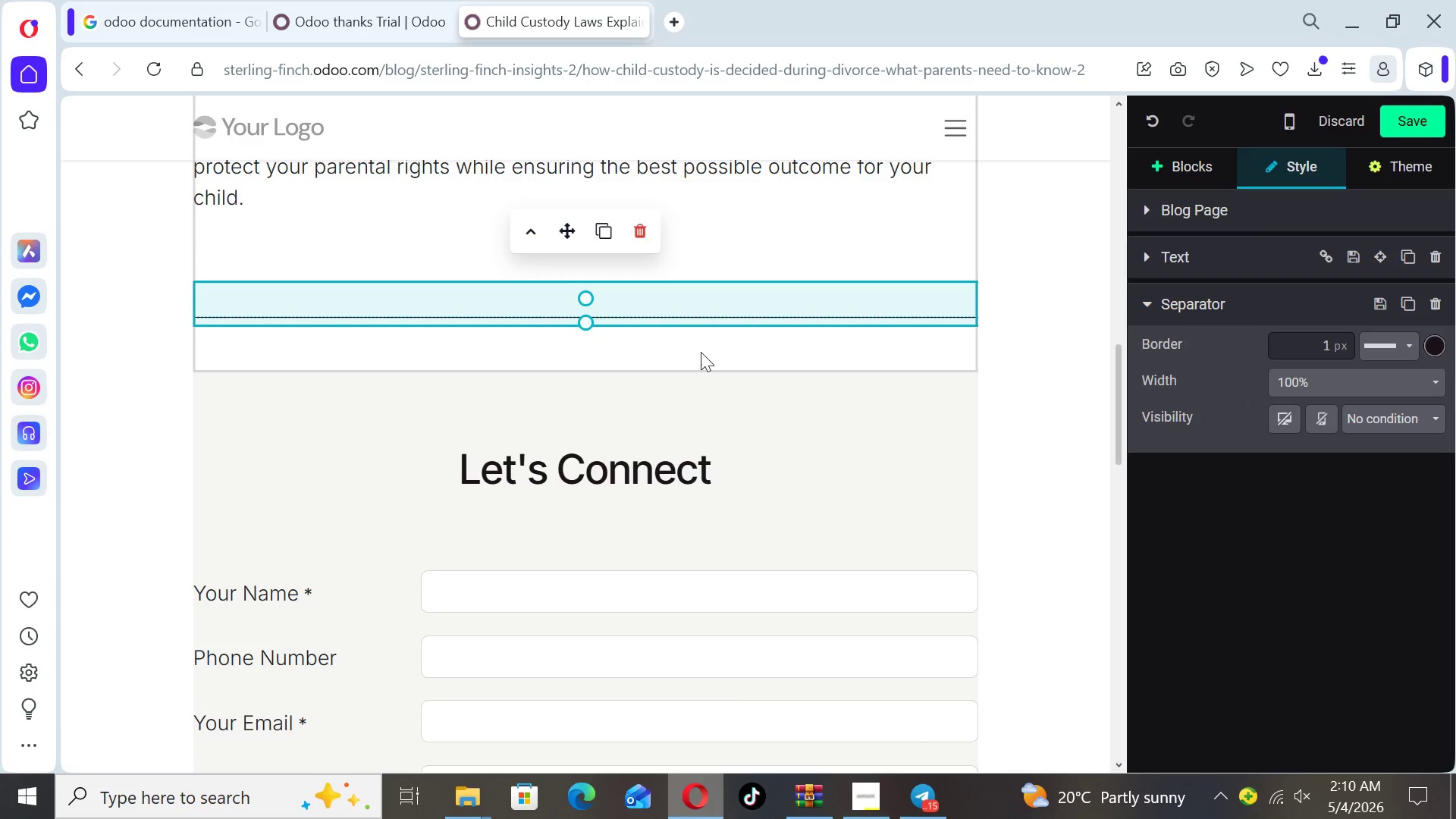 
left_click([701, 352])
 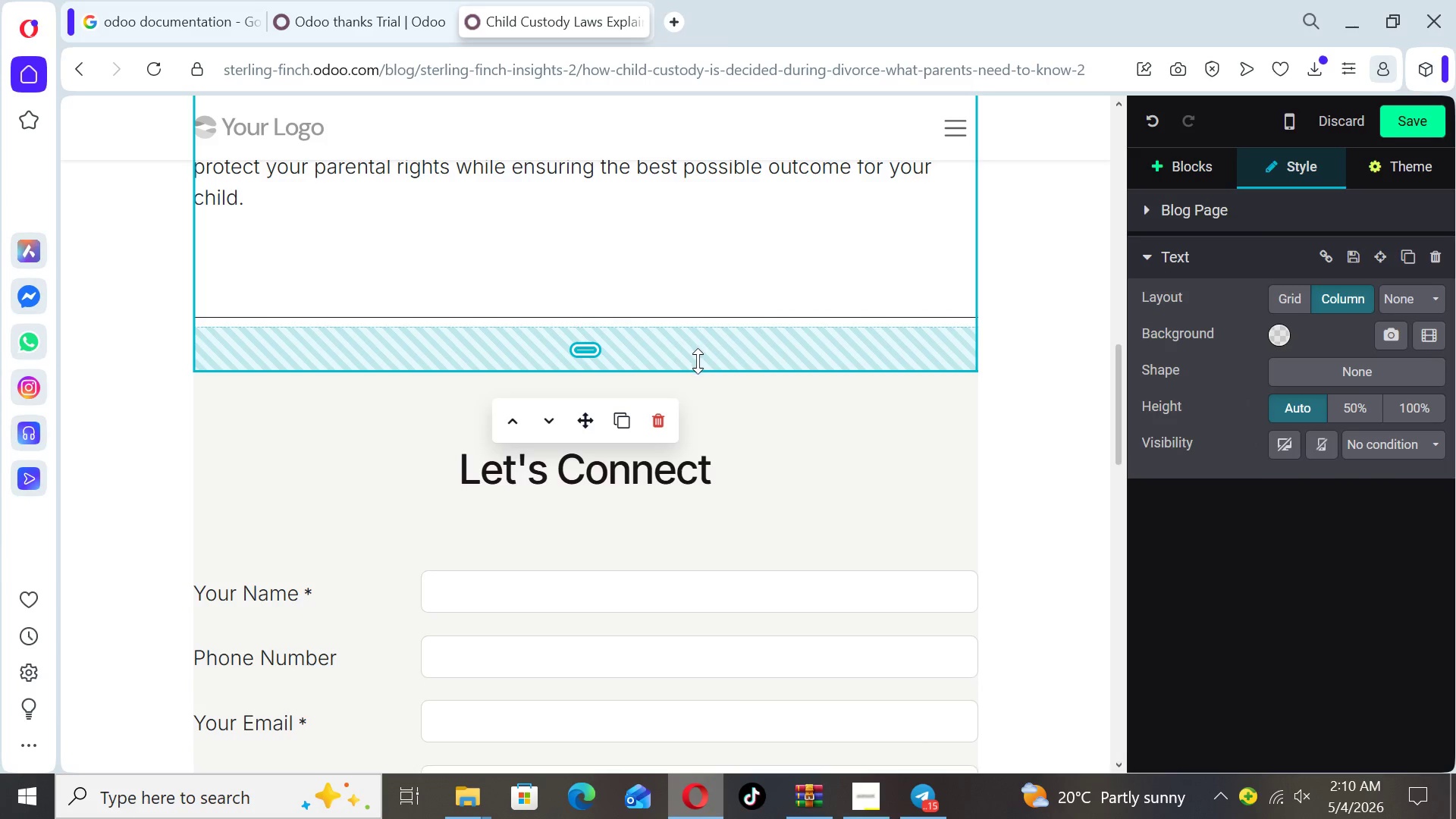 
key(F9)
 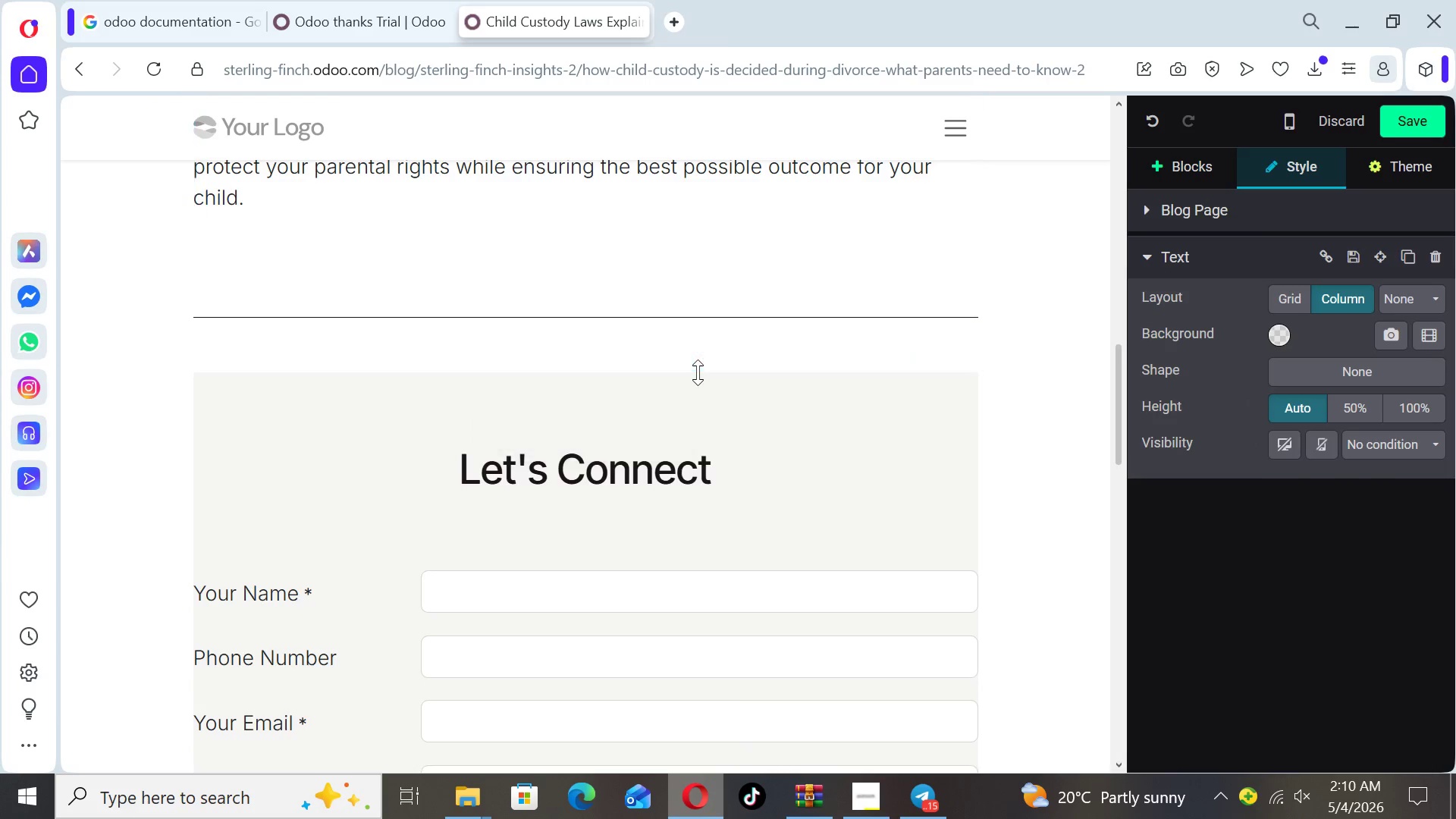 
key(F9)
 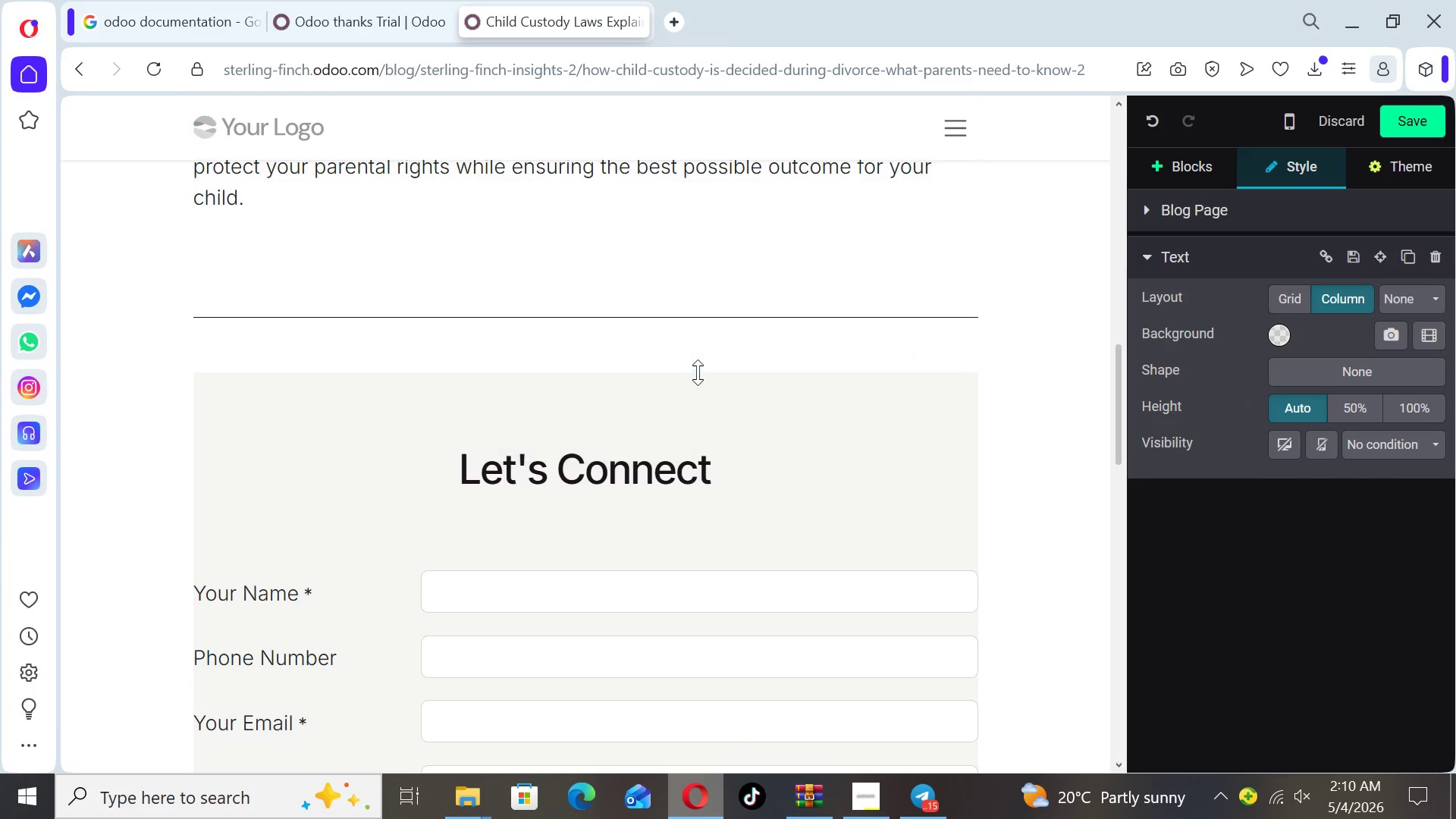 
left_click_drag(start_coordinate=[698, 372], to_coordinate=[697, 334])
 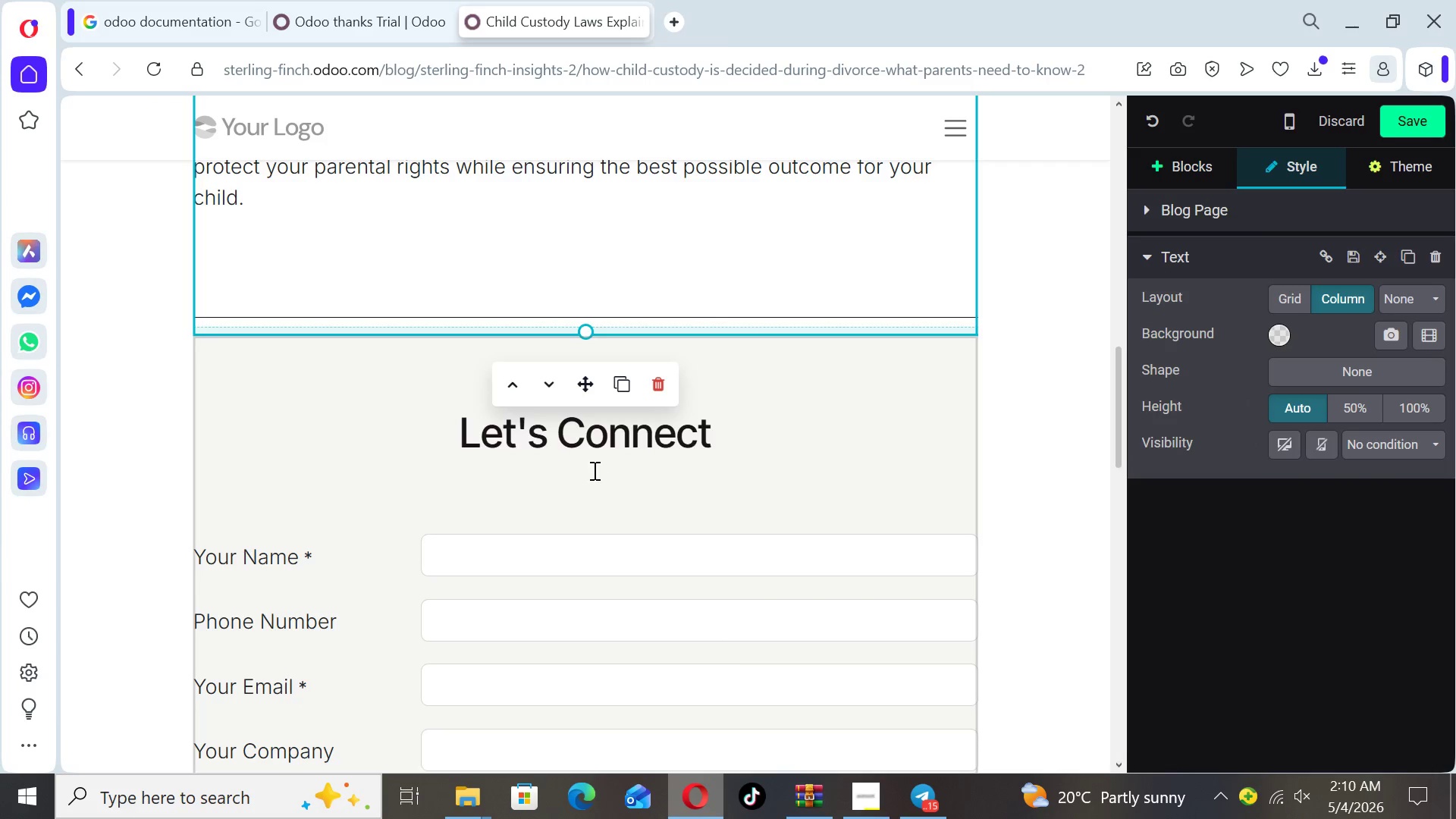 
left_click([548, 465])
 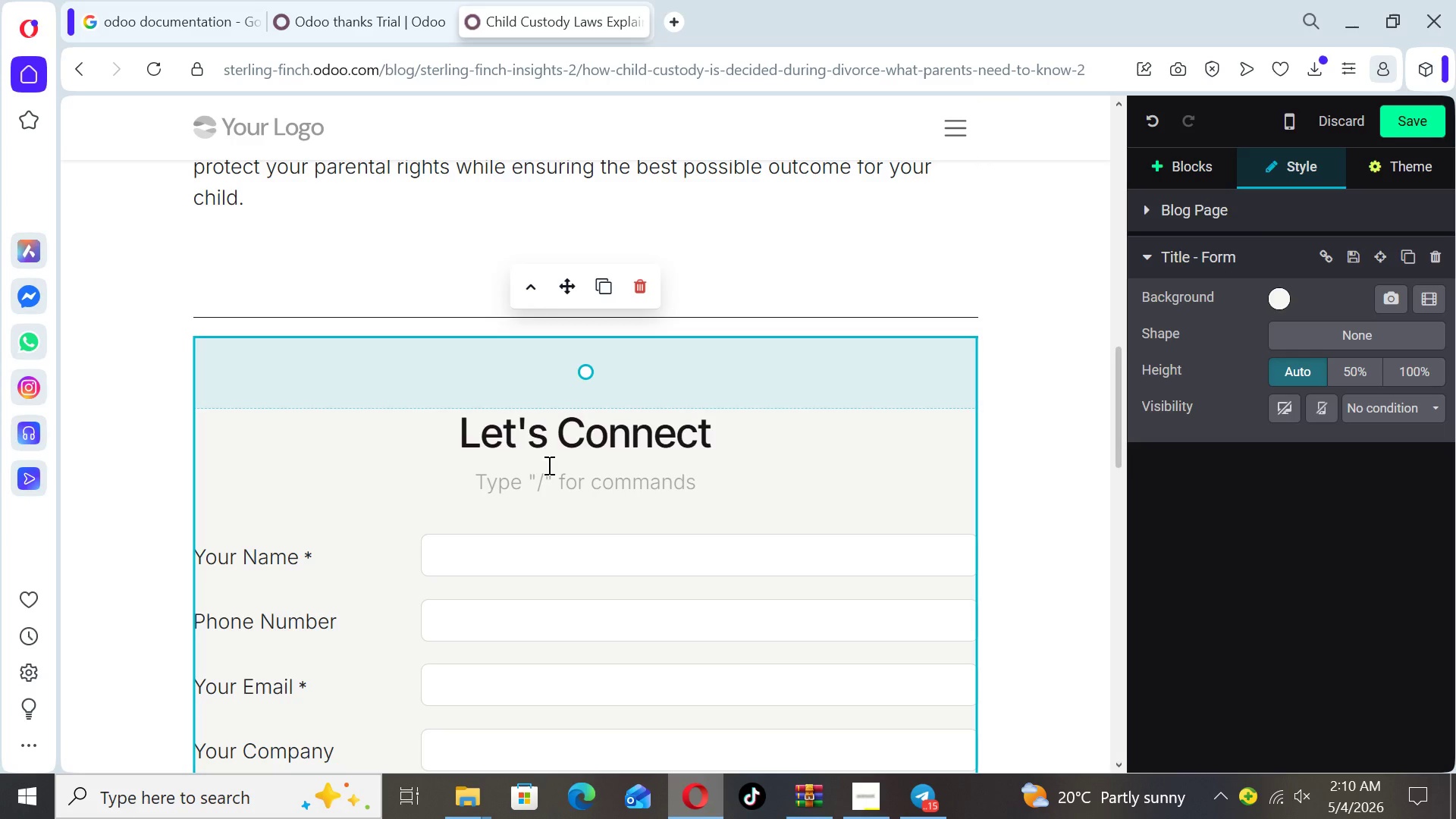 
wait(6.61)
 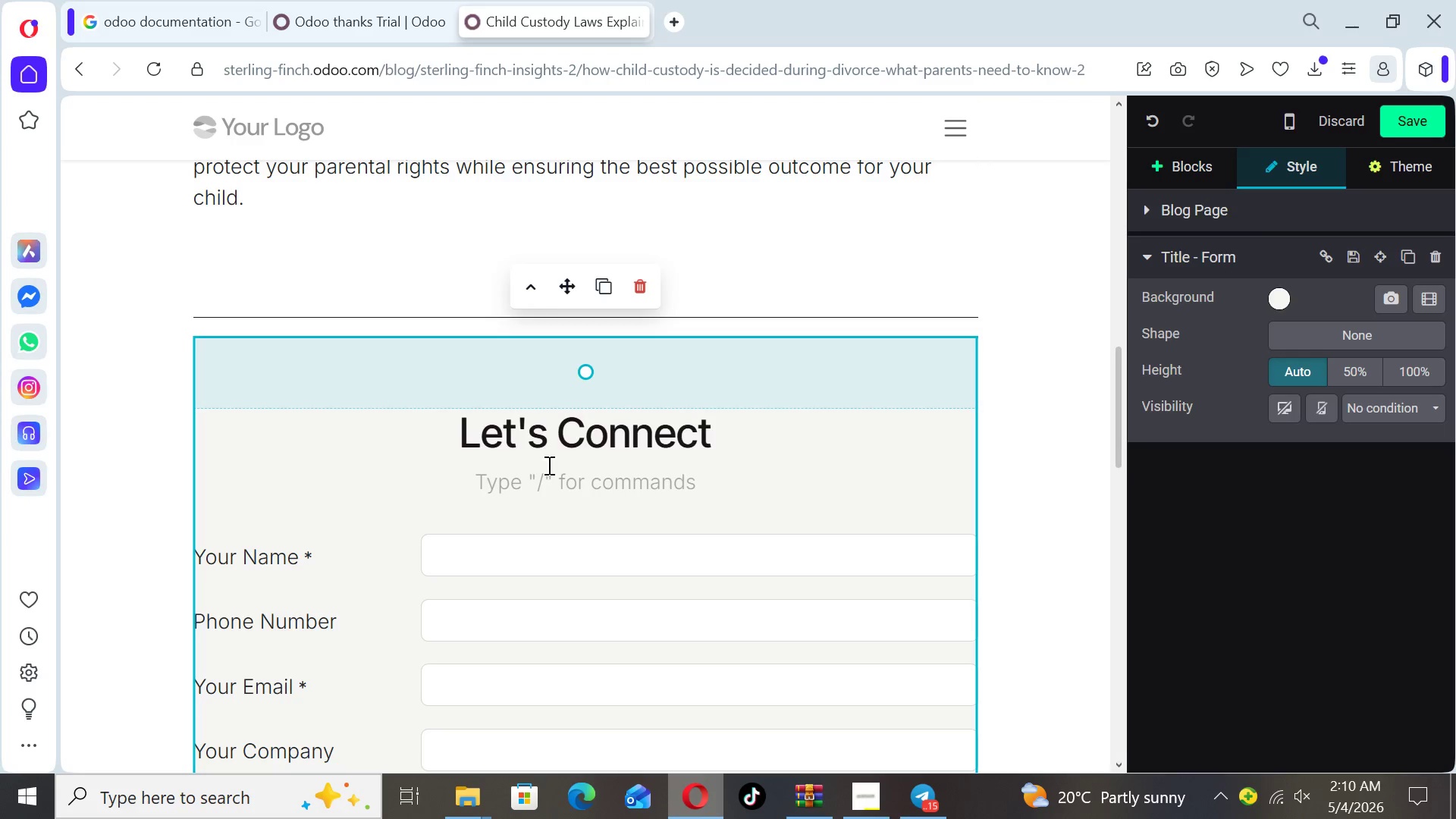 
type(Speak with a Family Law Attorney)
 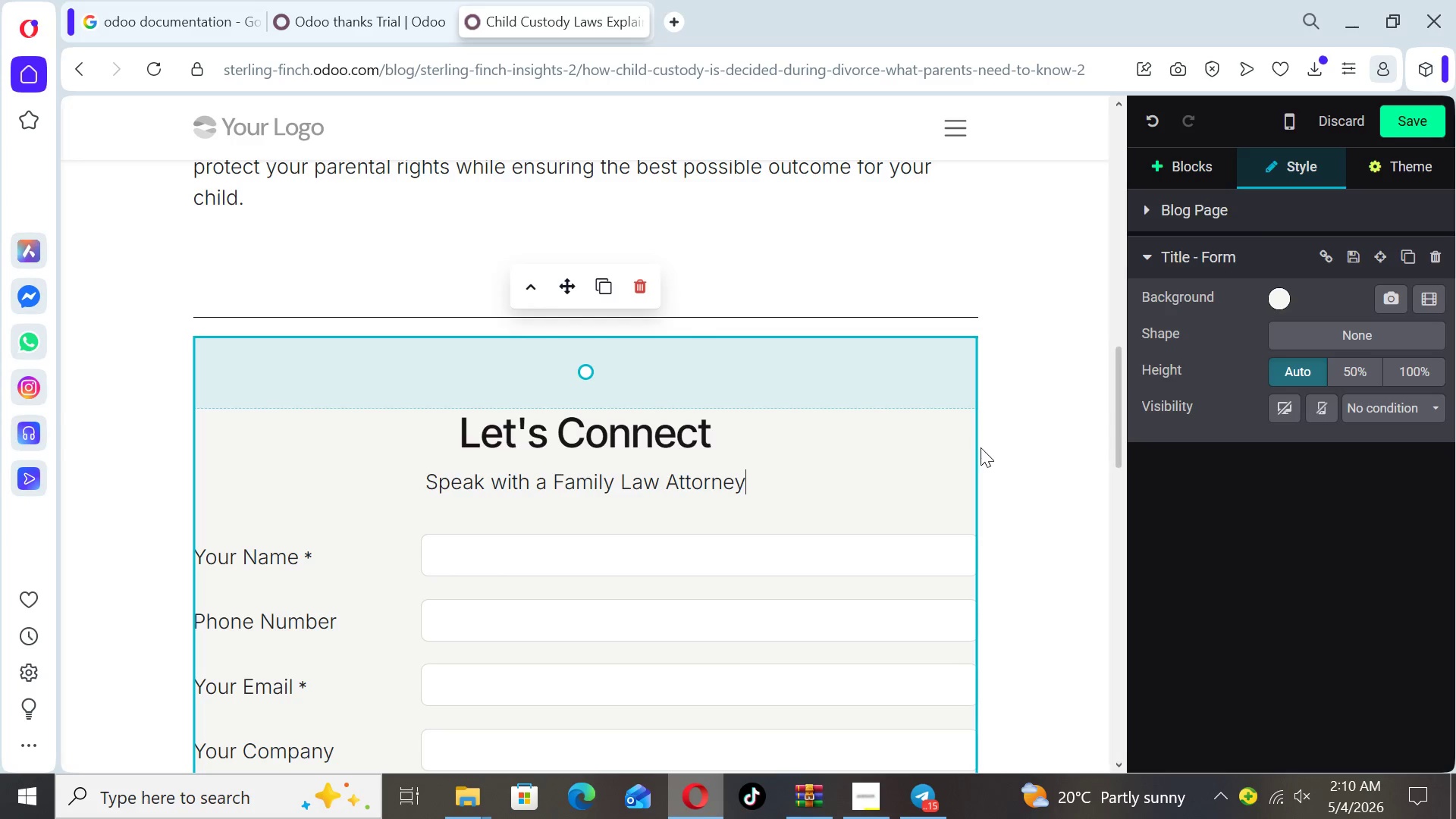 
left_click([1024, 463])
 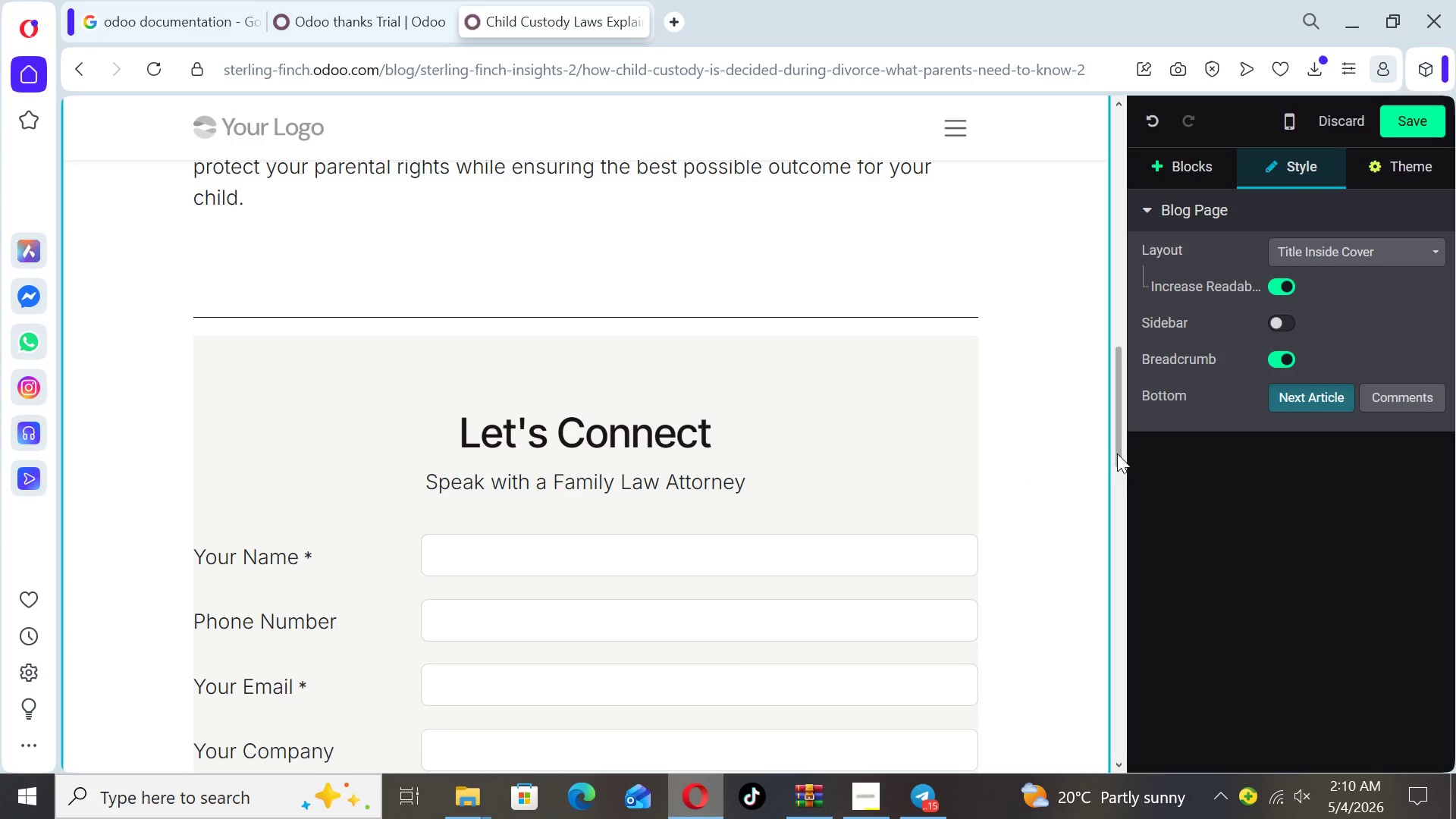 
left_click_drag(start_coordinate=[1118, 453], to_coordinate=[1096, 507])
 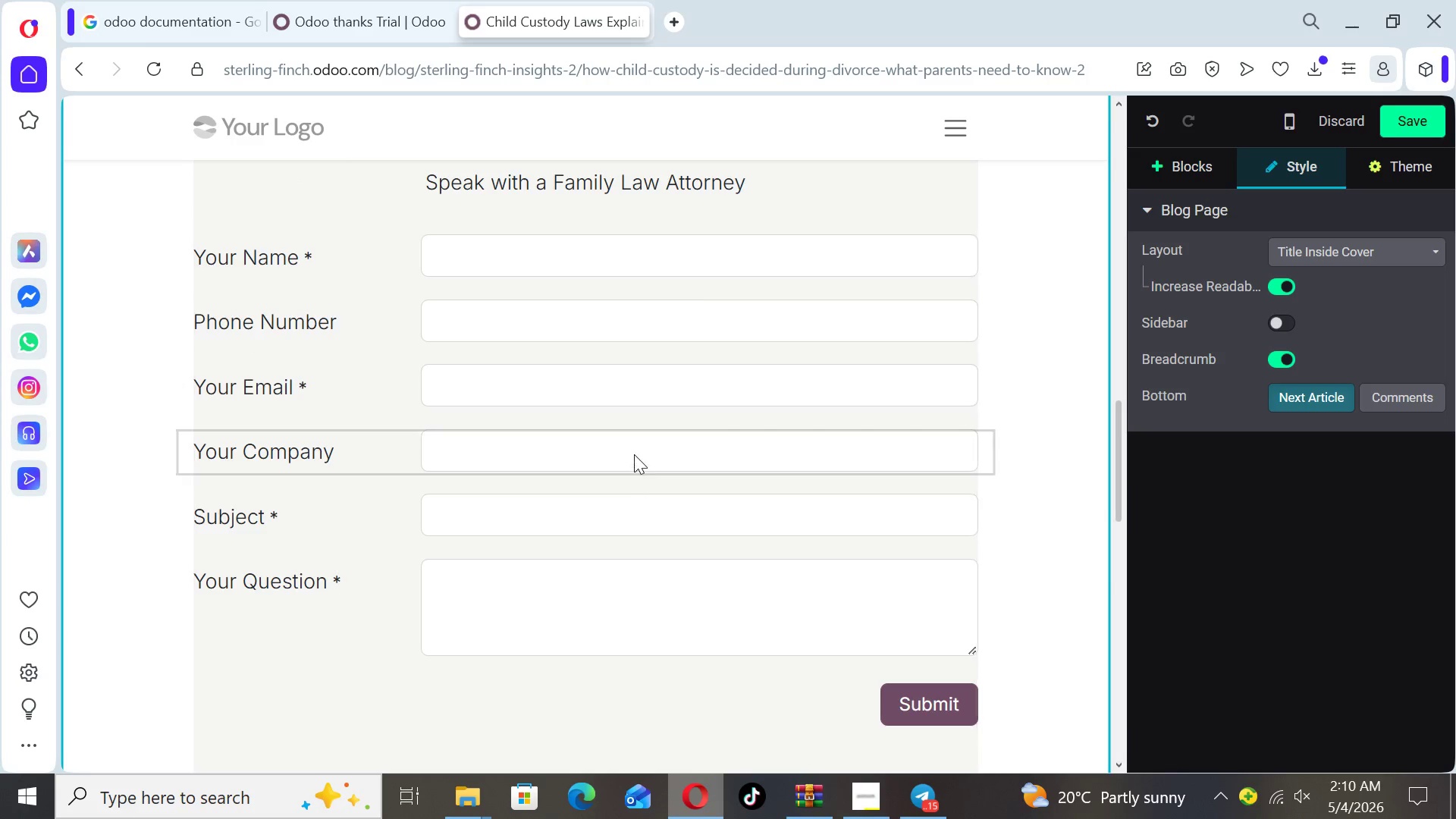 
left_click([634, 453])
 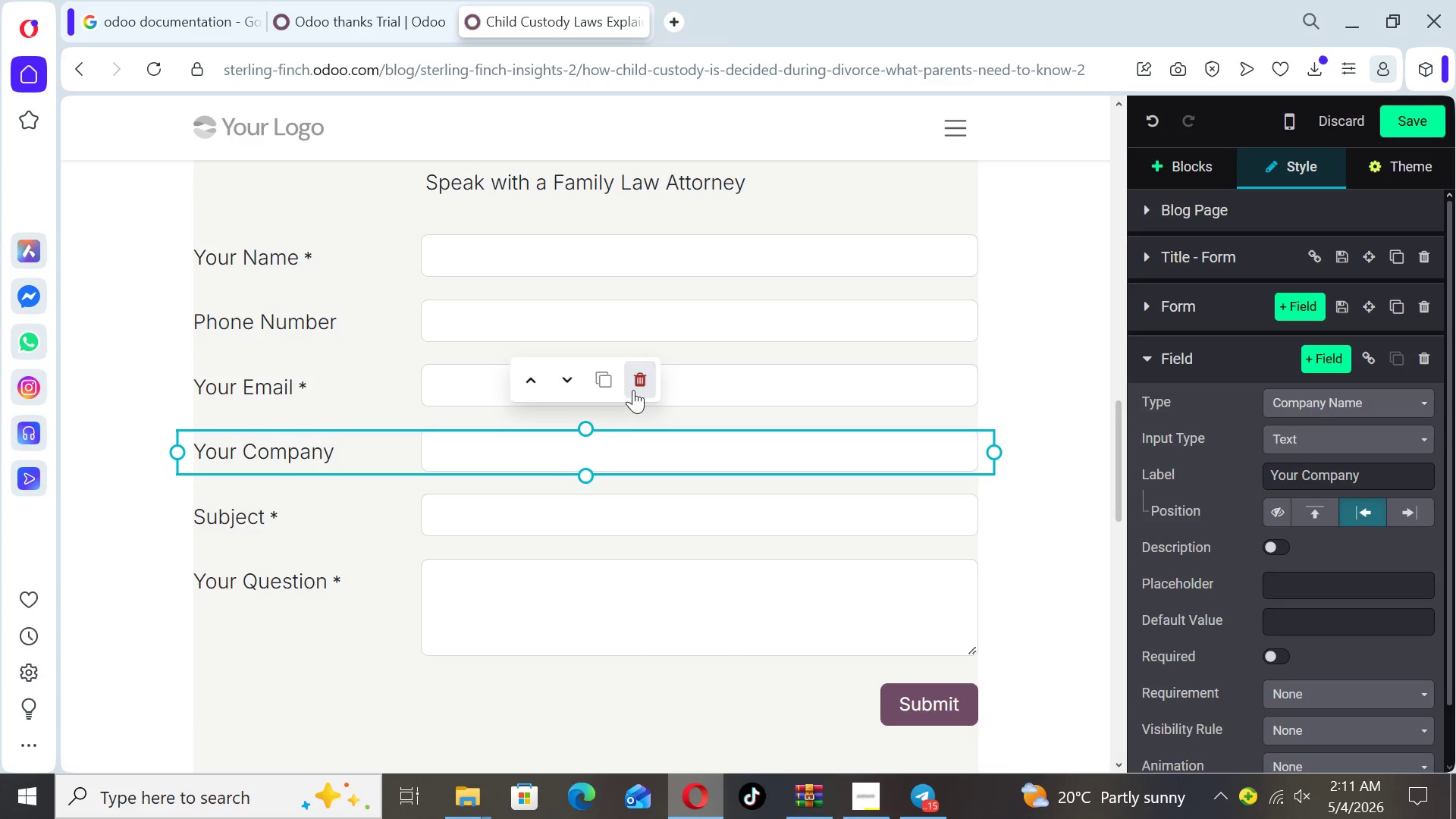 
left_click([633, 388])
 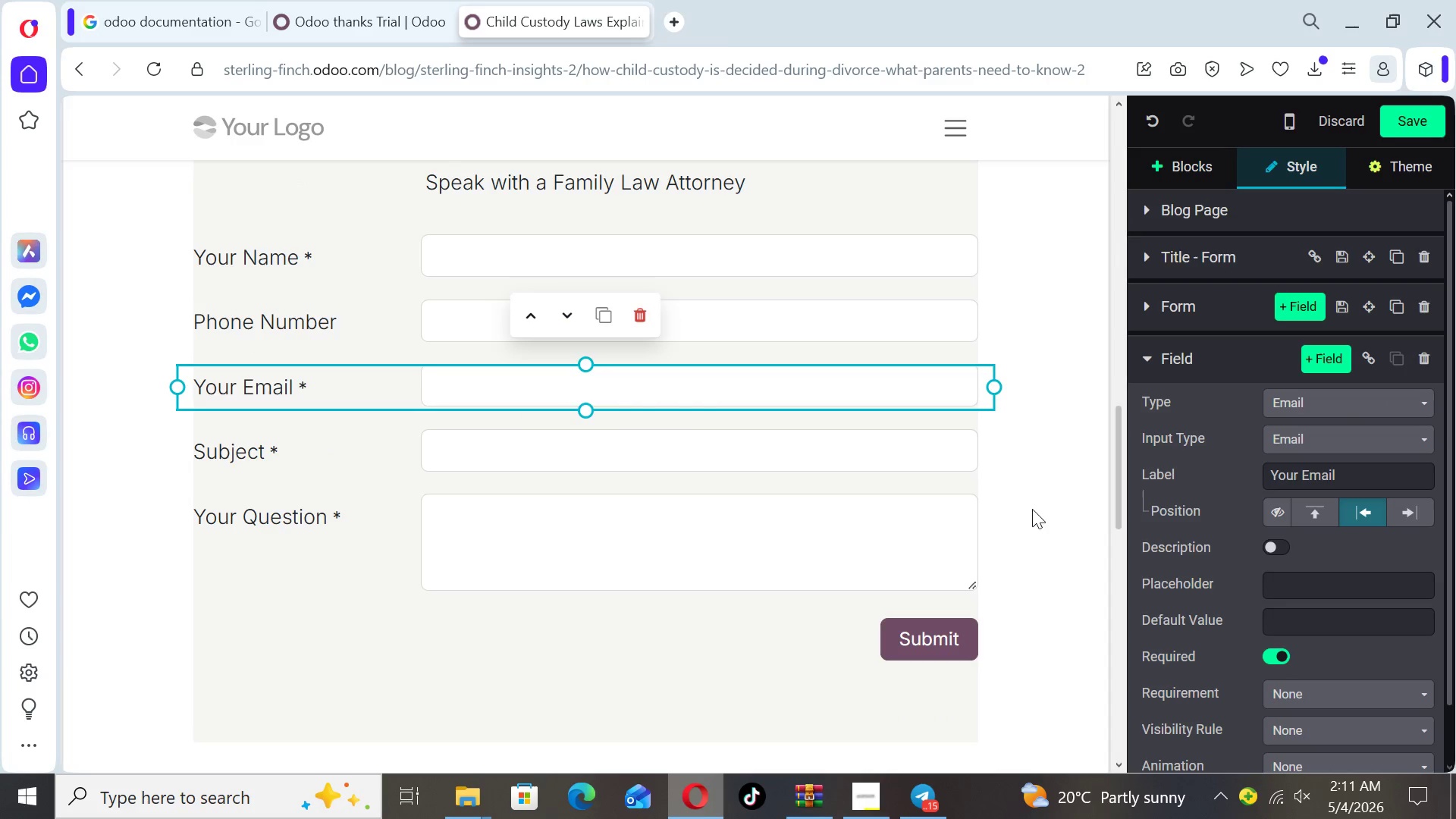 
left_click([1072, 518])
 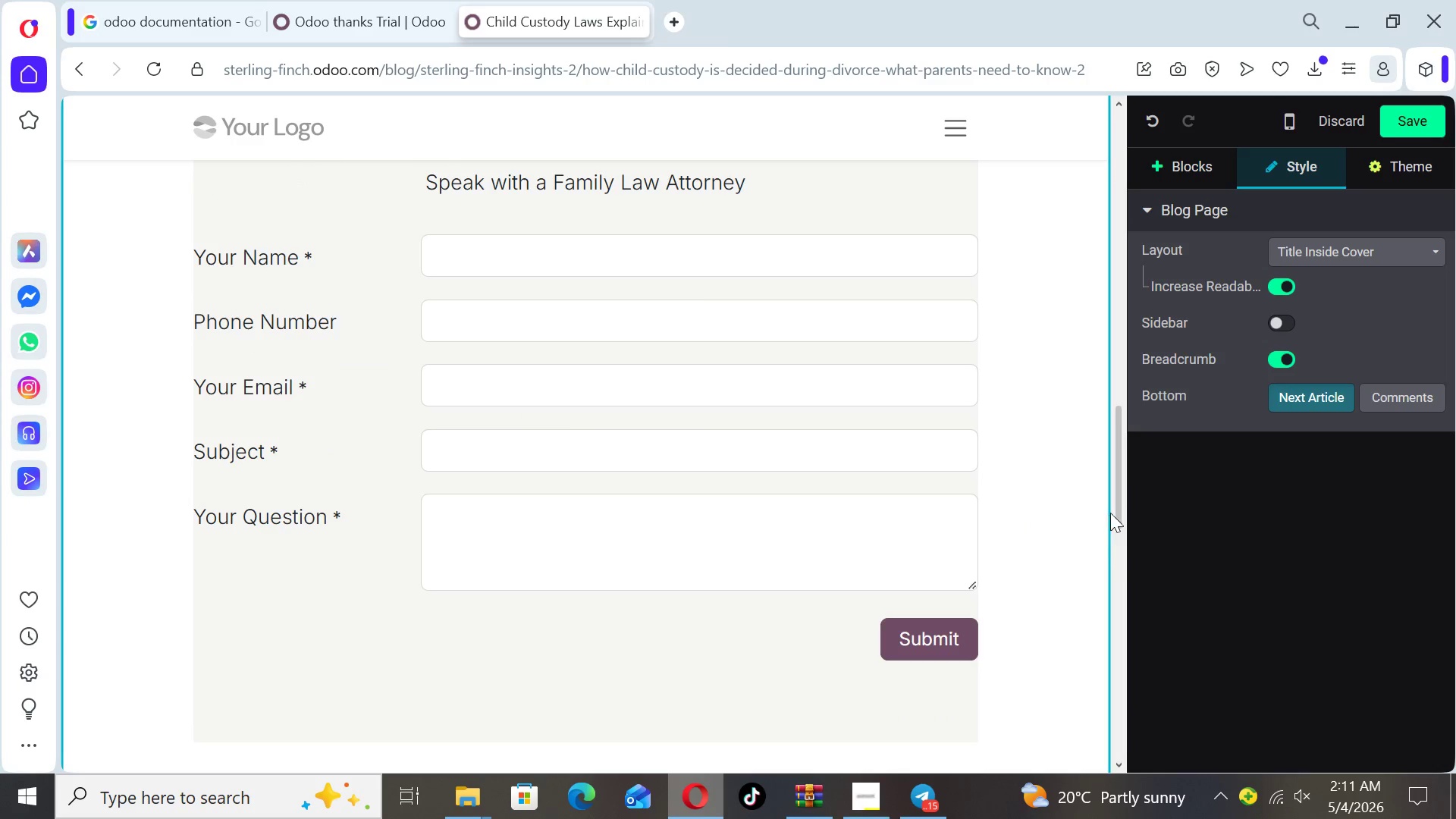 
left_click_drag(start_coordinate=[1115, 512], to_coordinate=[1094, 277])
 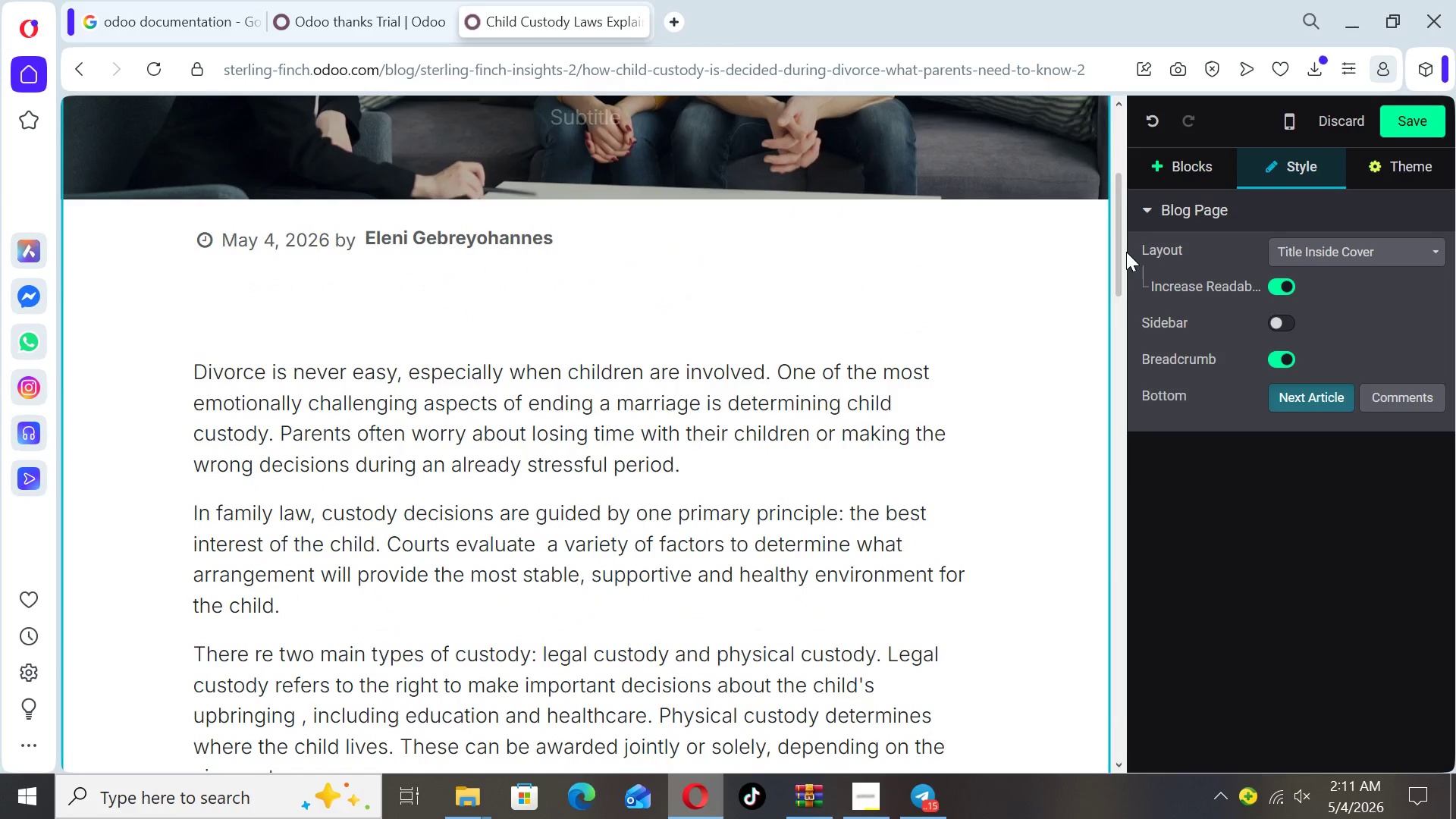 
left_click([1120, 263])
 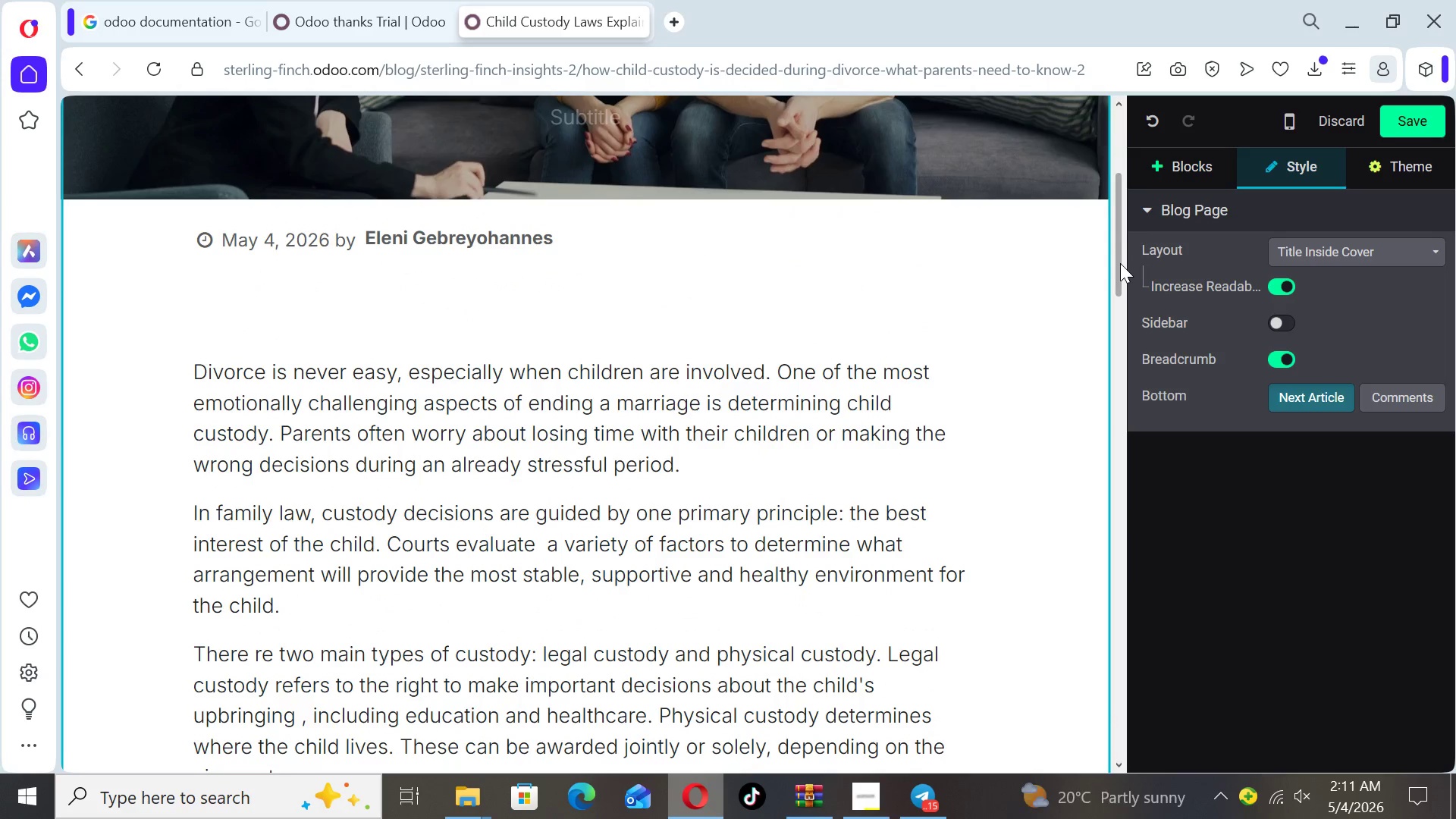 
left_click_drag(start_coordinate=[1120, 263], to_coordinate=[1121, 168])
 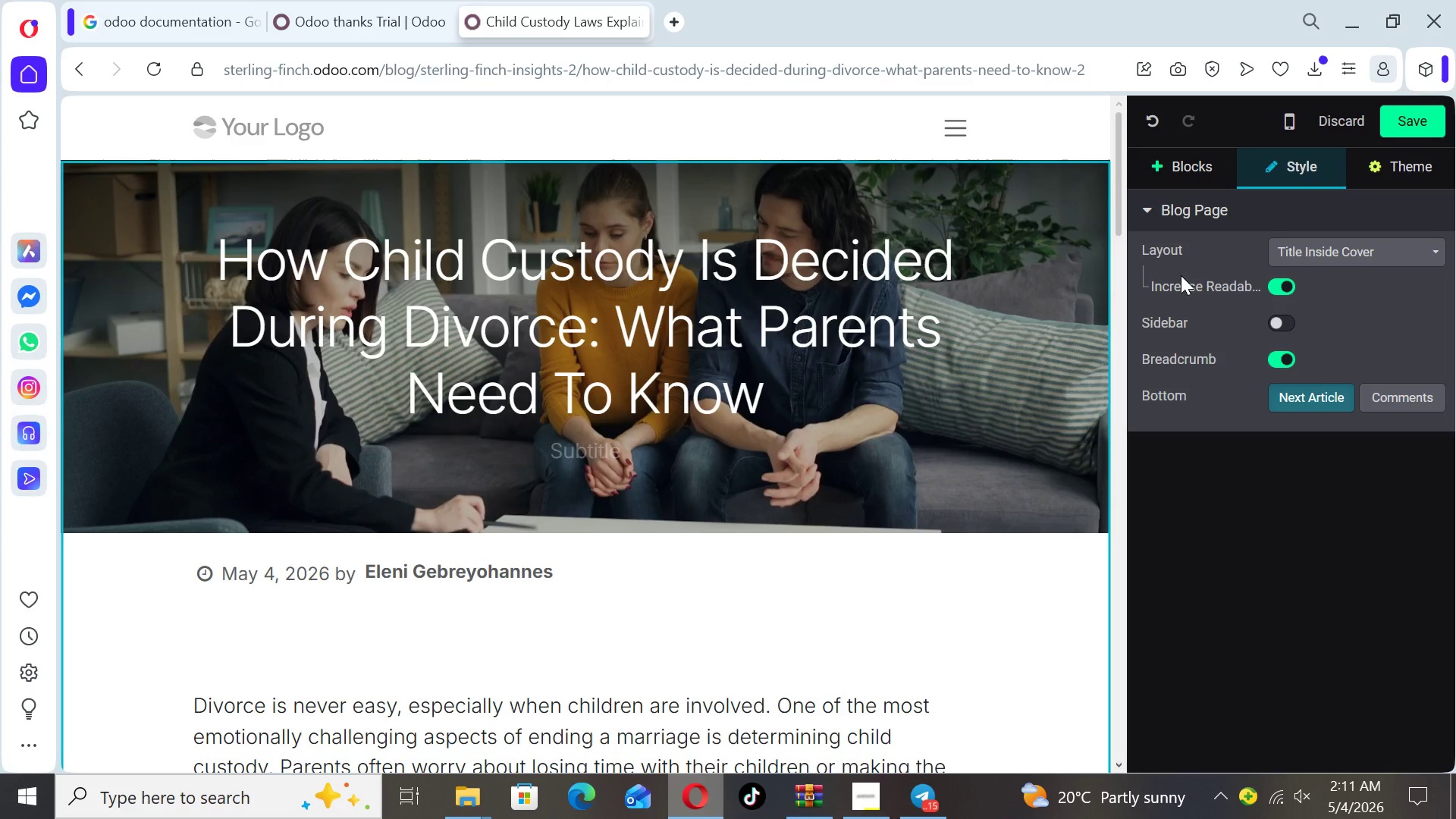 
wait(10.84)
 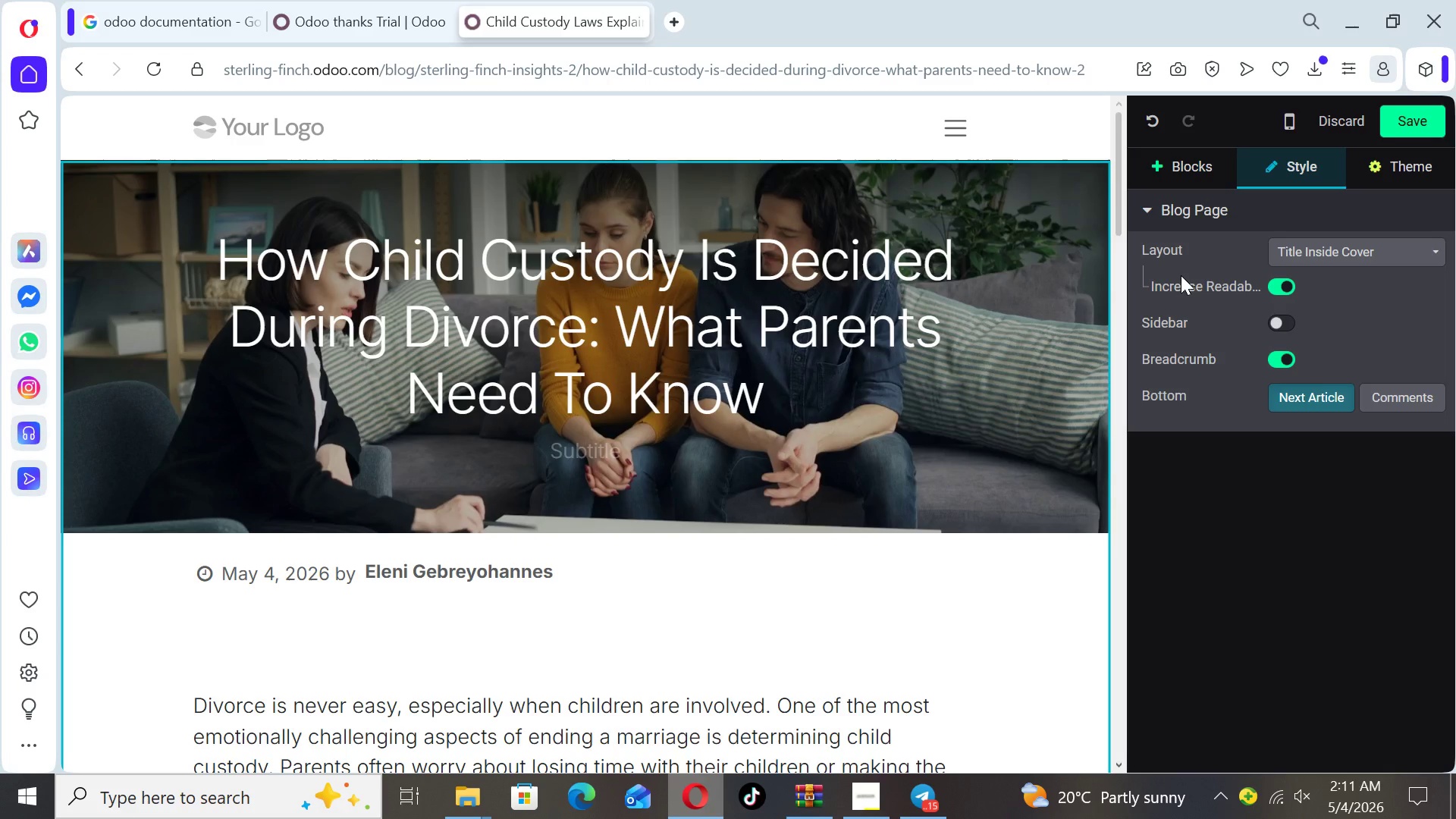 
left_click([1400, 123])
 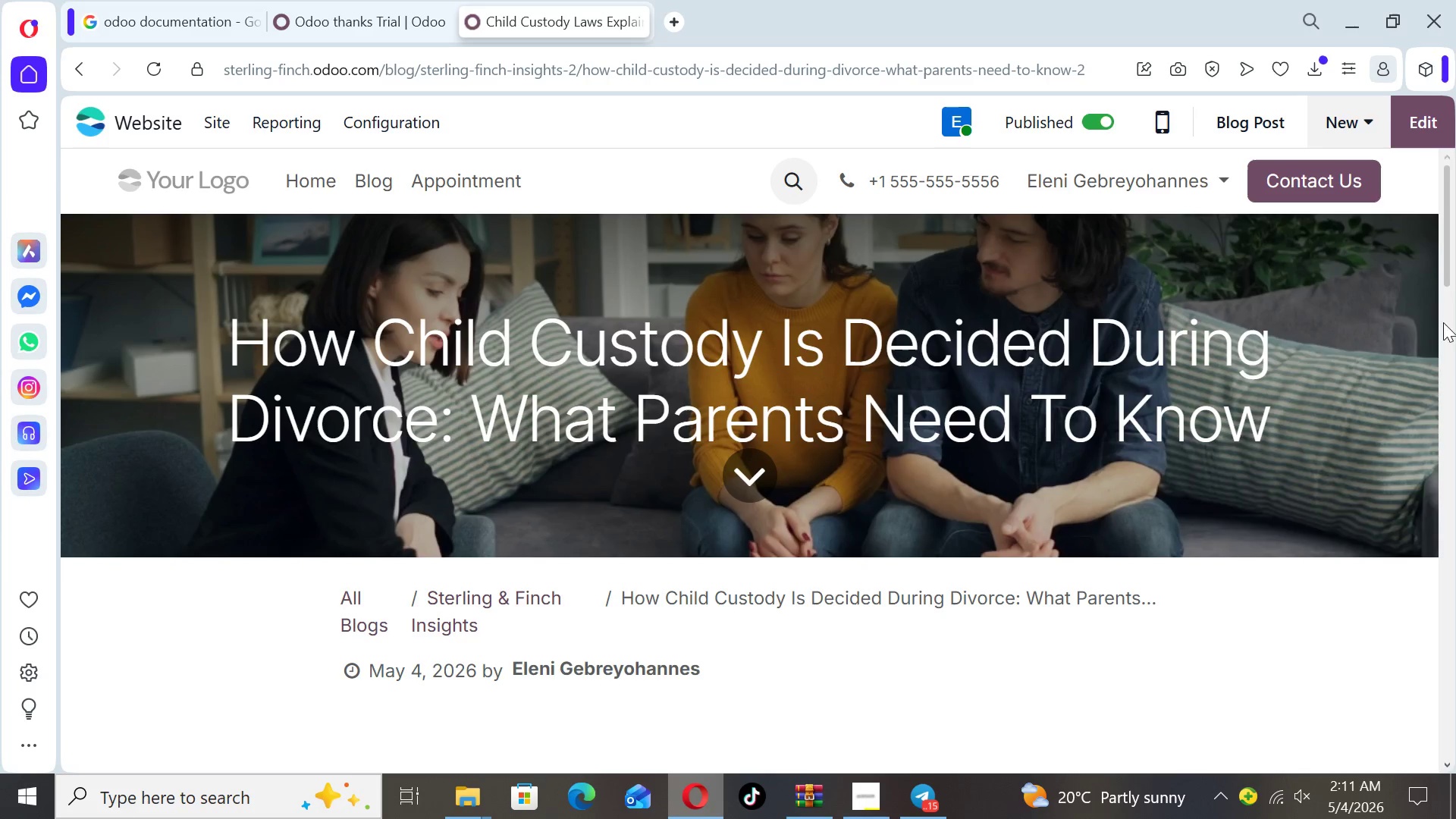 
wait(7.19)
 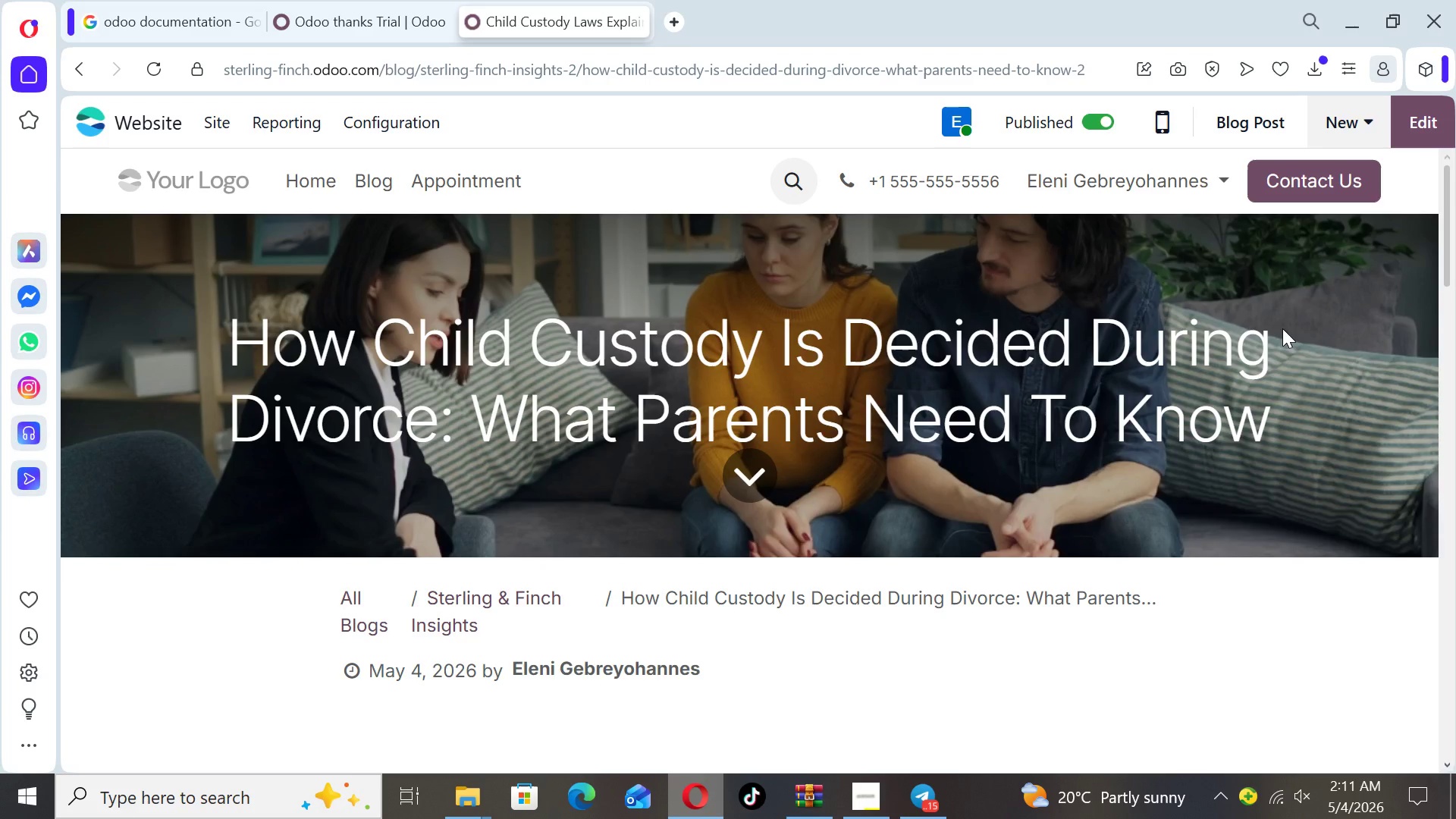 
left_click_drag(start_coordinate=[1448, 218], to_coordinate=[1455, 71])
 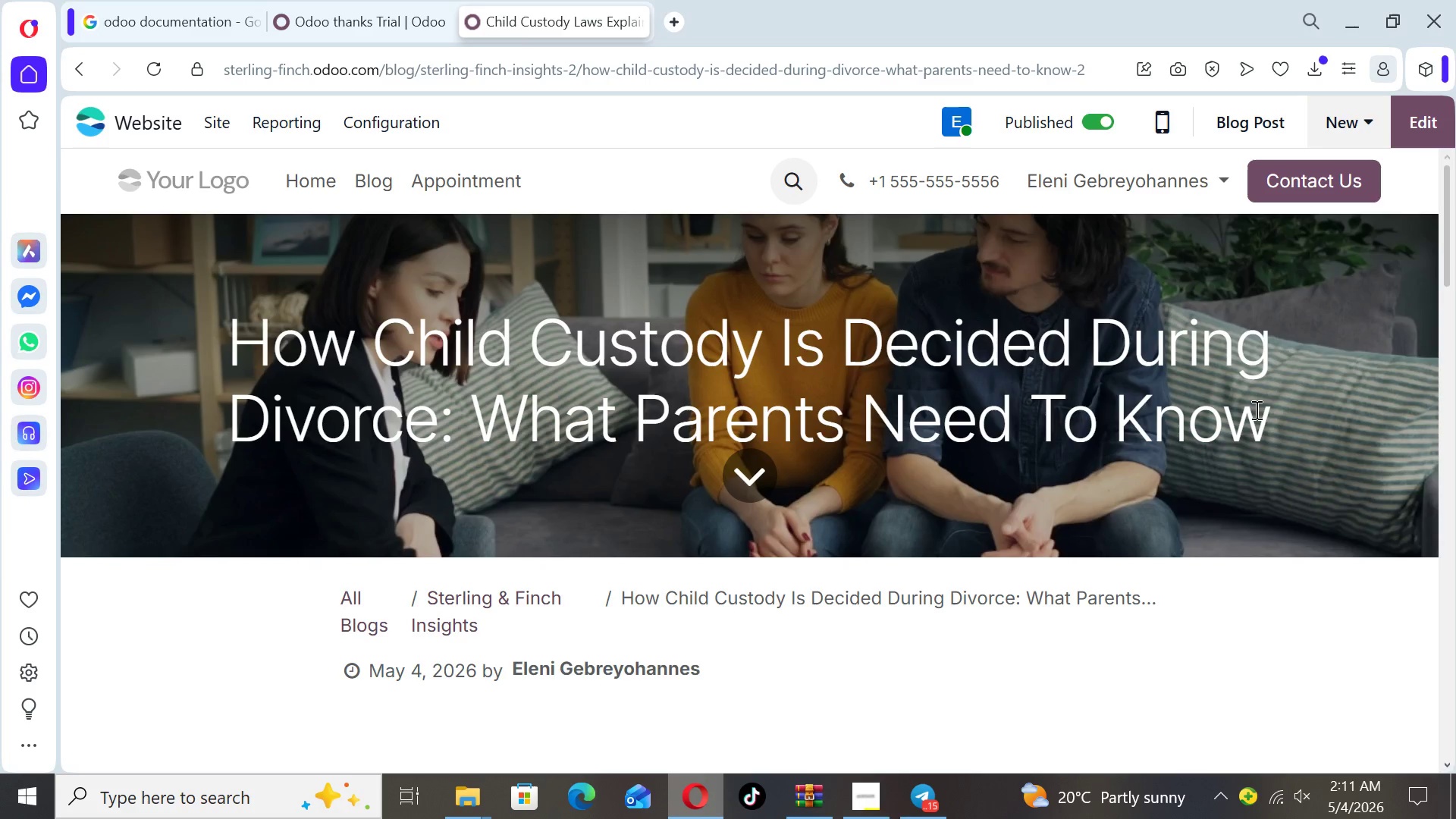 
wait(5.22)
 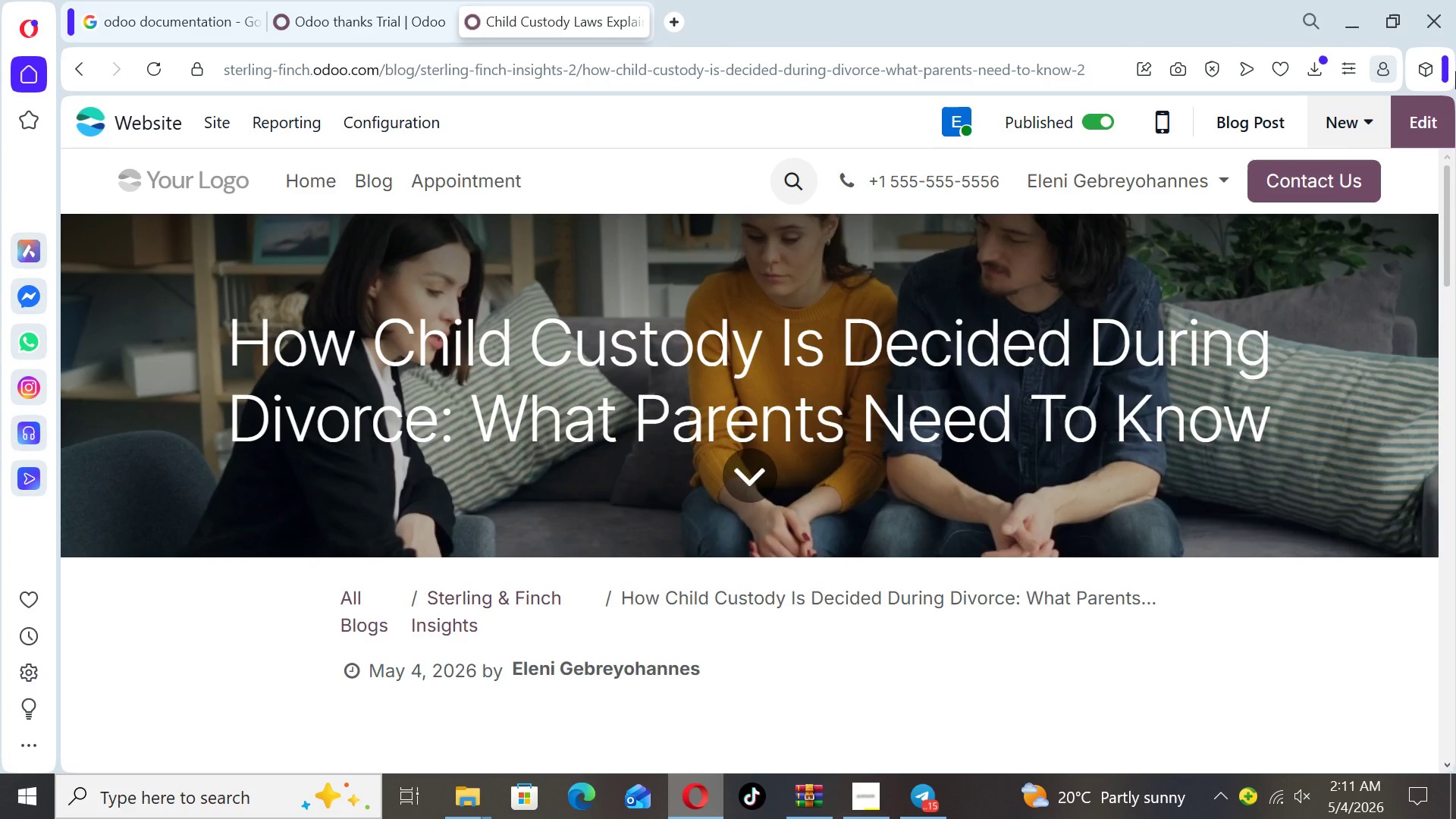 
left_click([856, 795])